 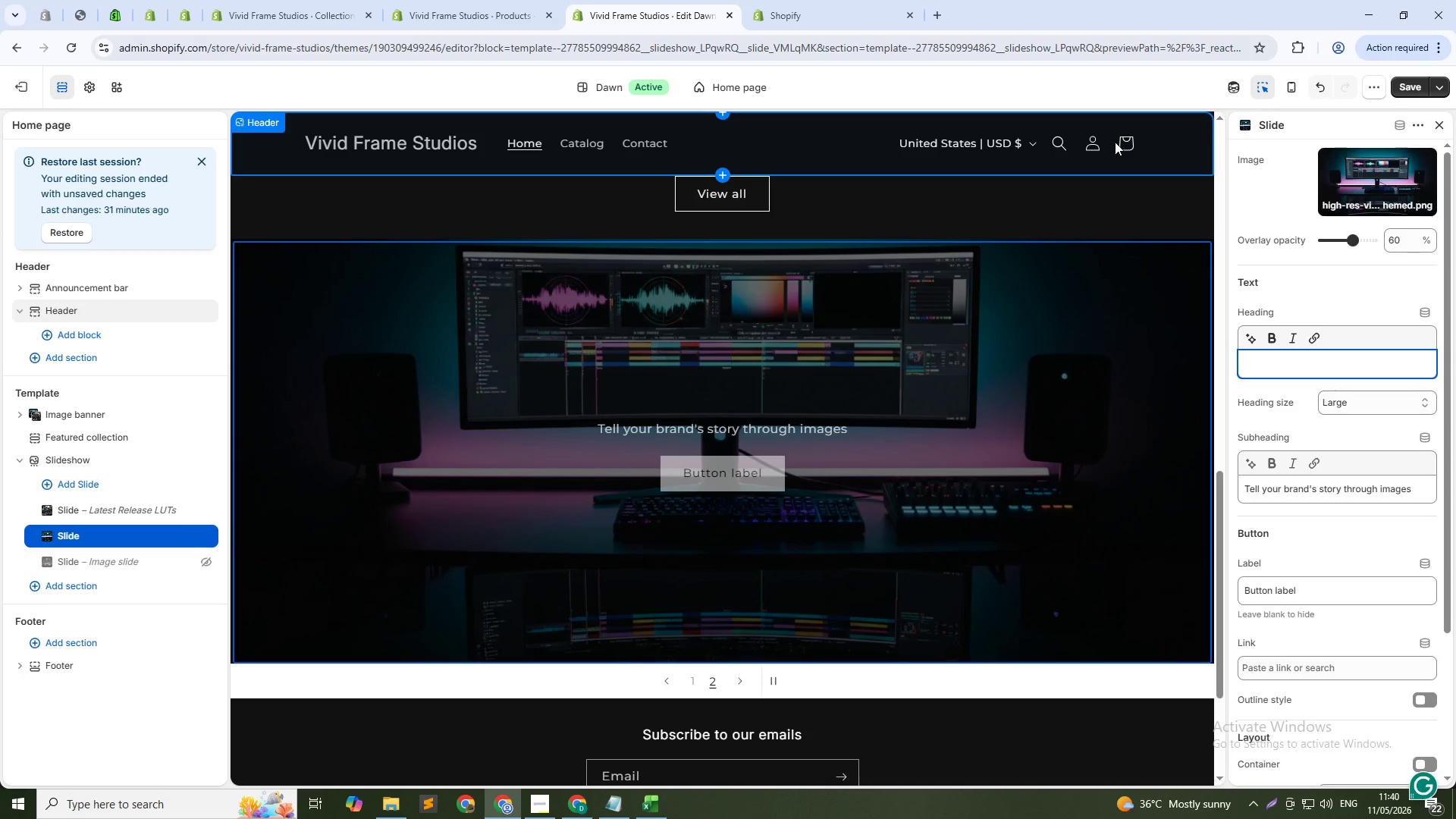 
left_click_drag(start_coordinate=[1308, 369], to_coordinate=[1188, 369])
 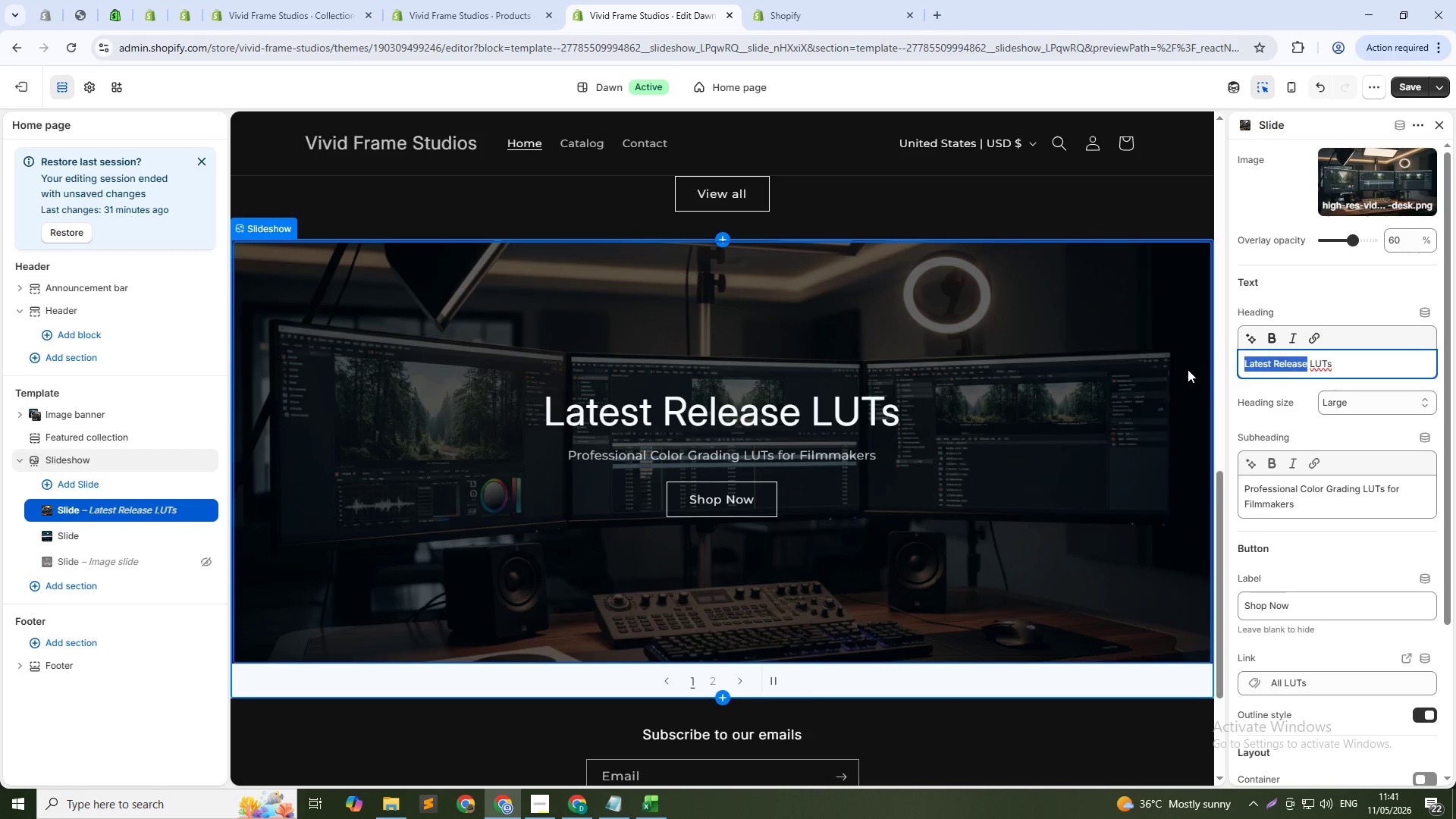 
type(Color Gar)
 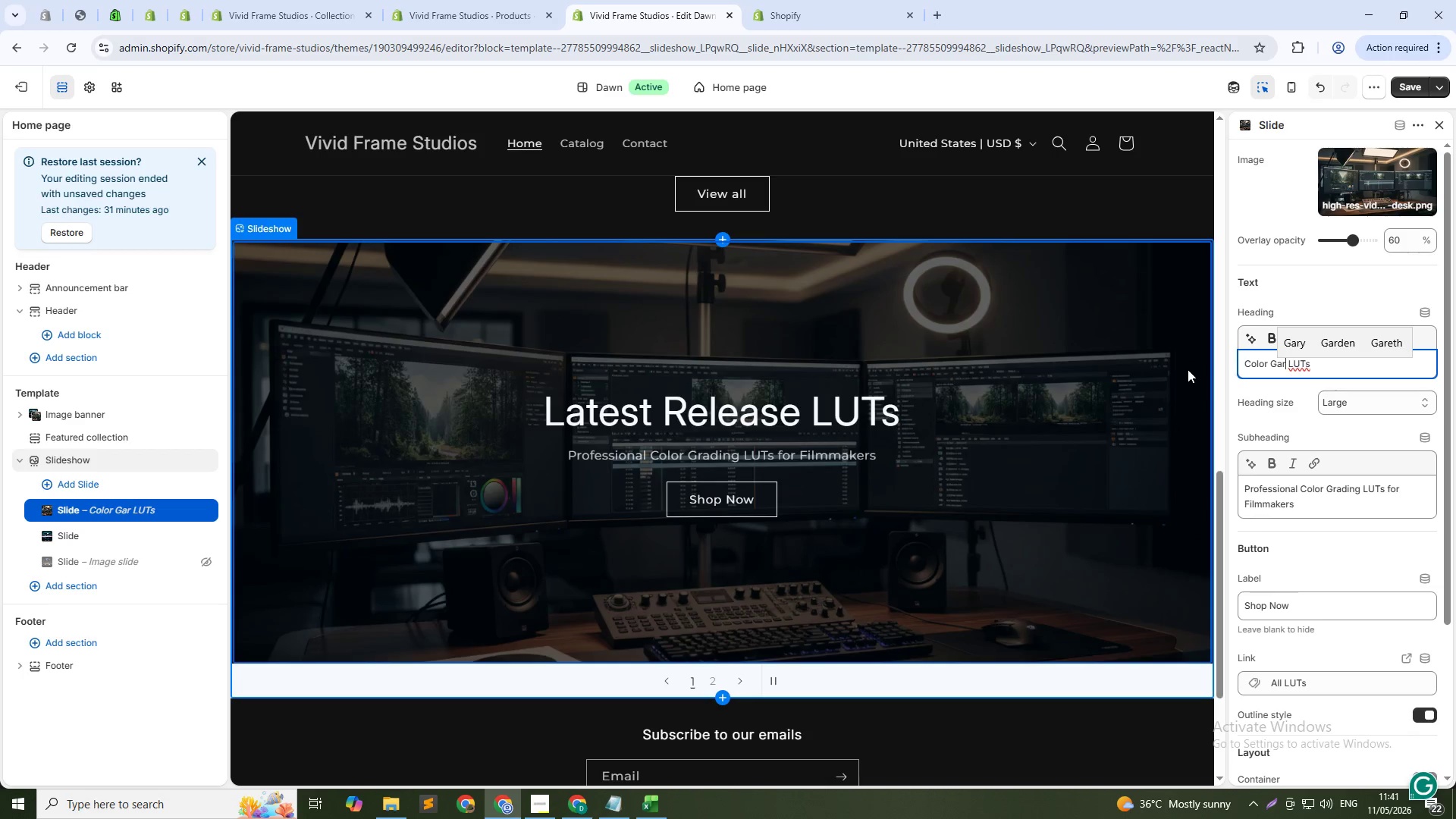 
key(Backspace)
key(Backspace)
type(rading)
 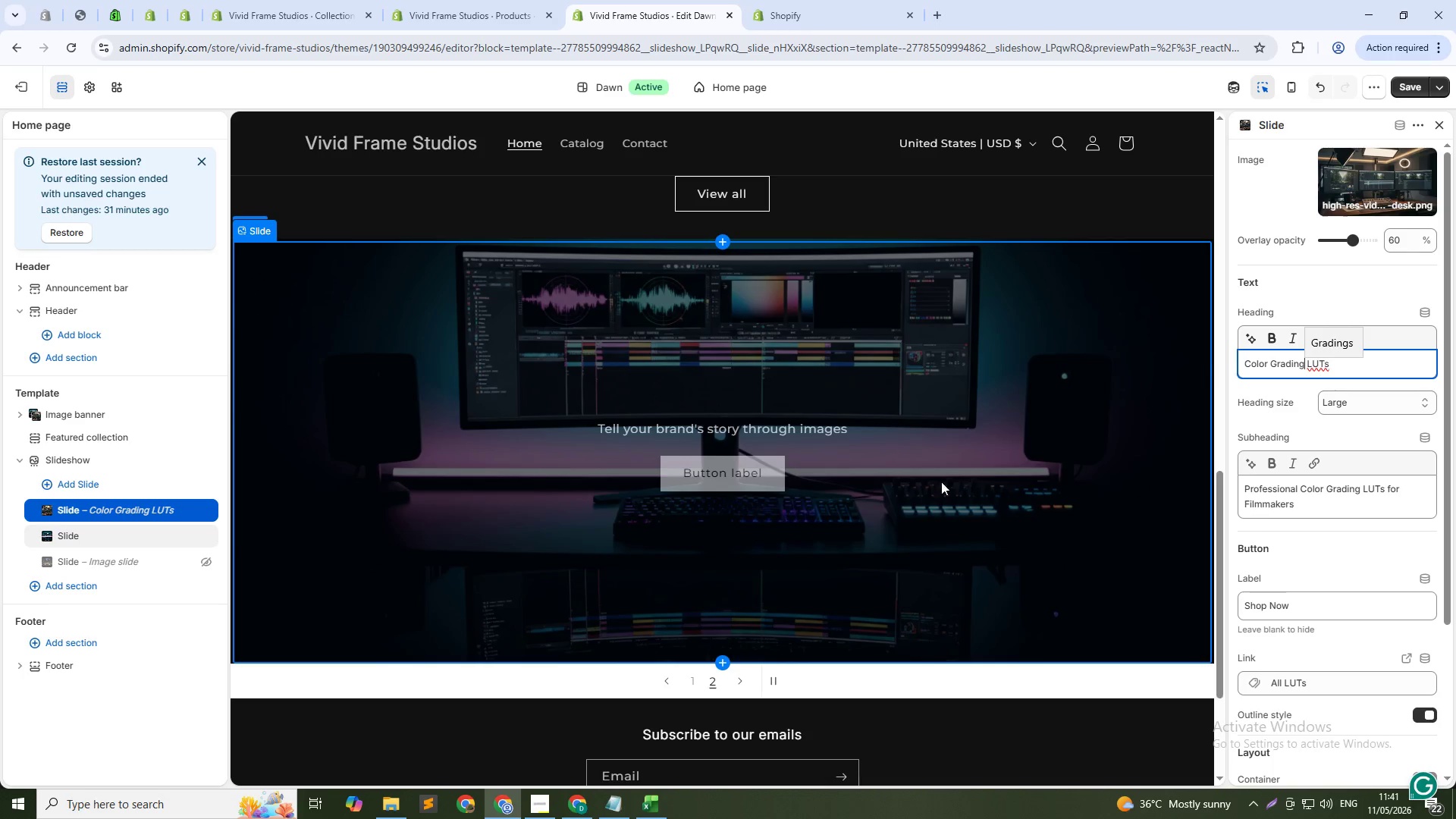 
wait(13.88)
 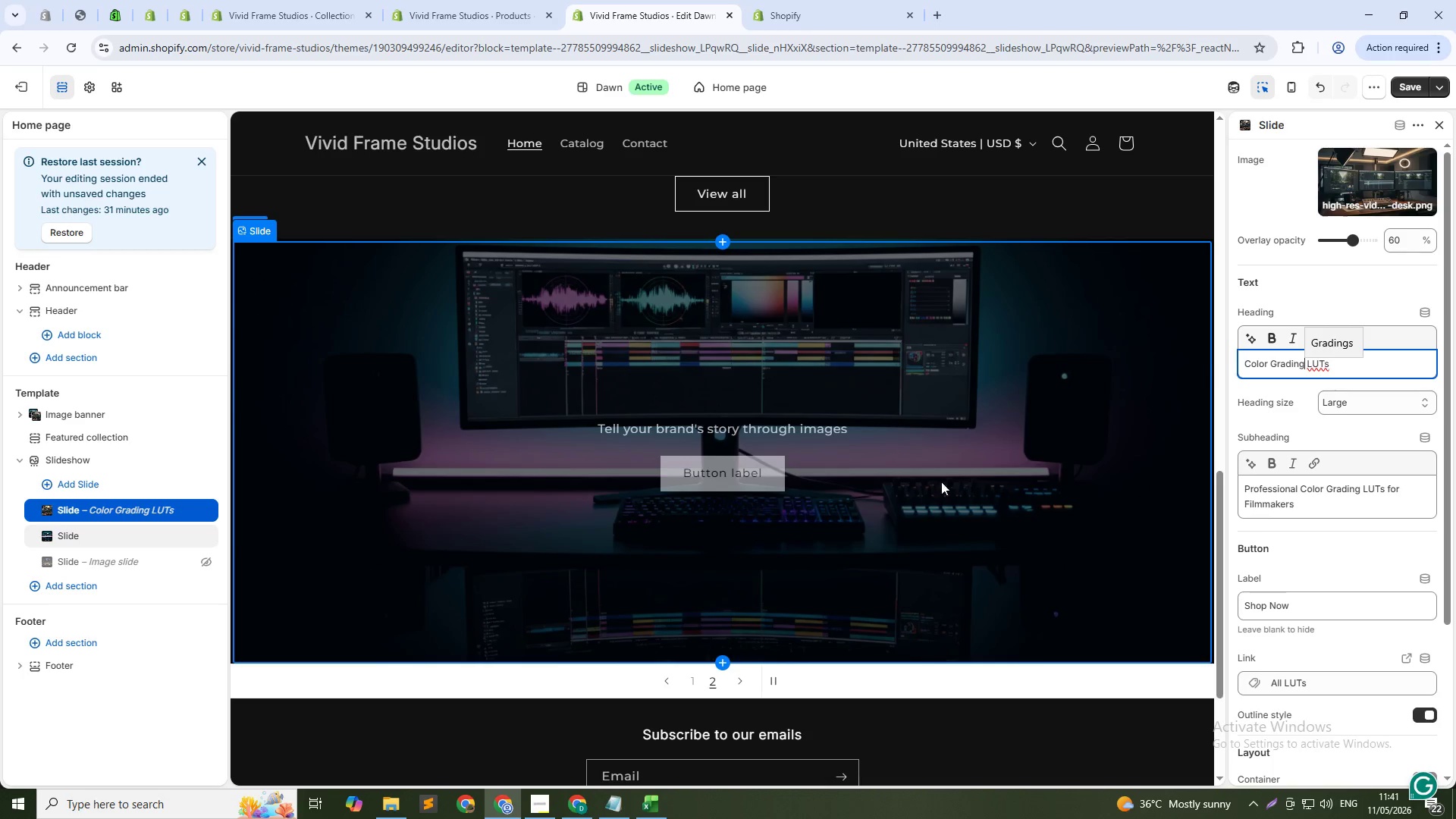 
left_click([107, 513])
 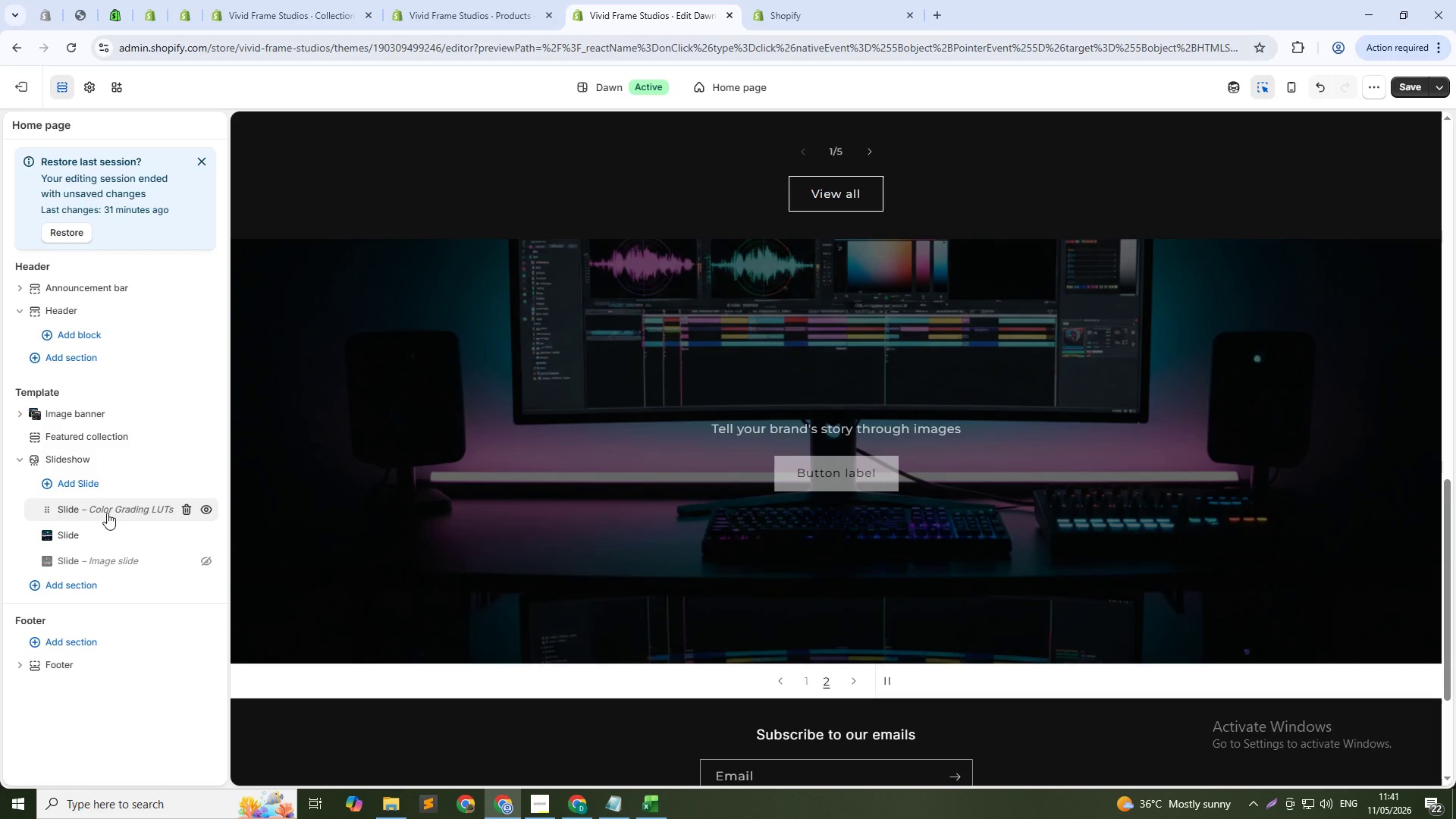 
left_click([107, 513])
 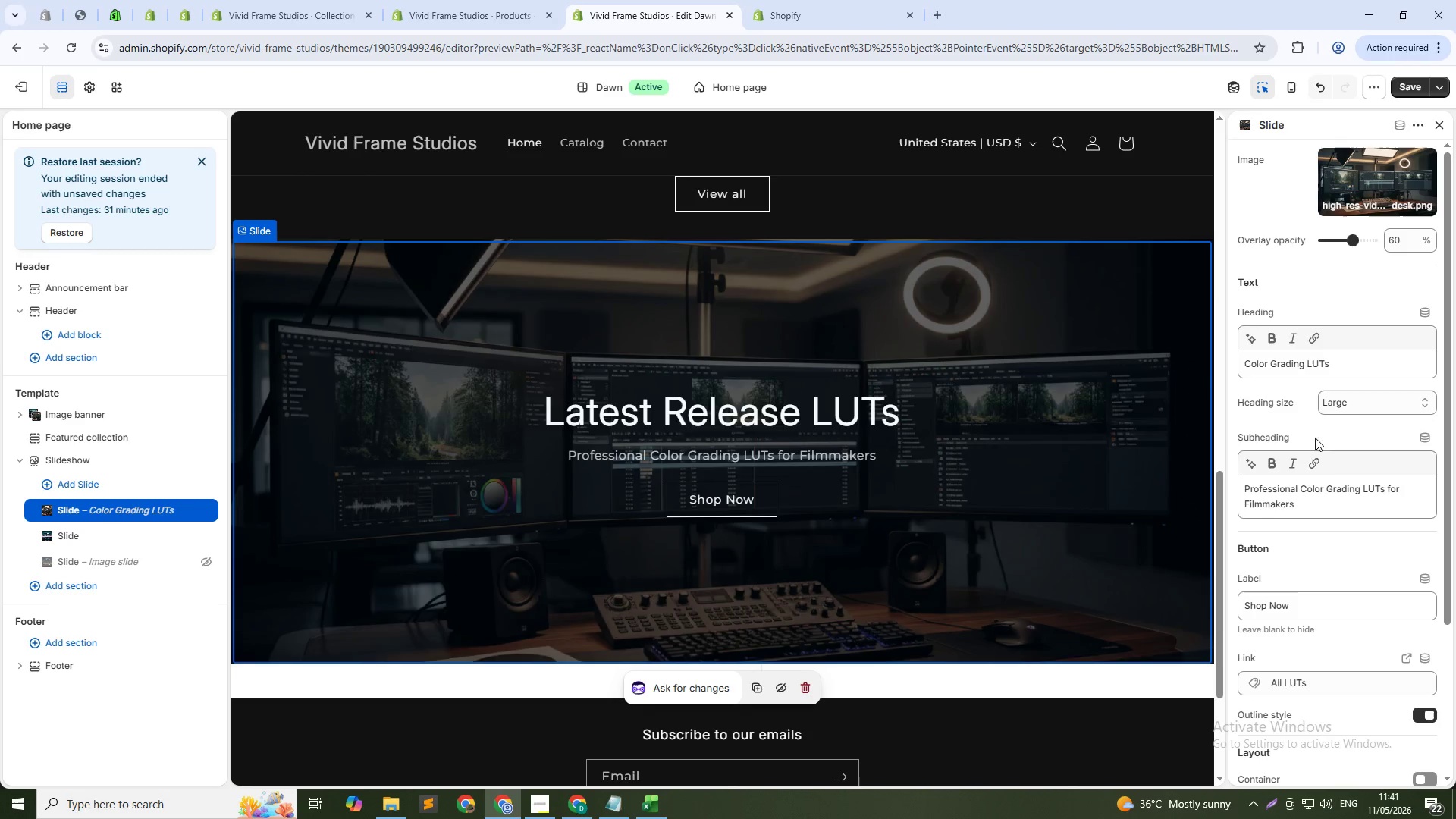 
left_click([1332, 501])
 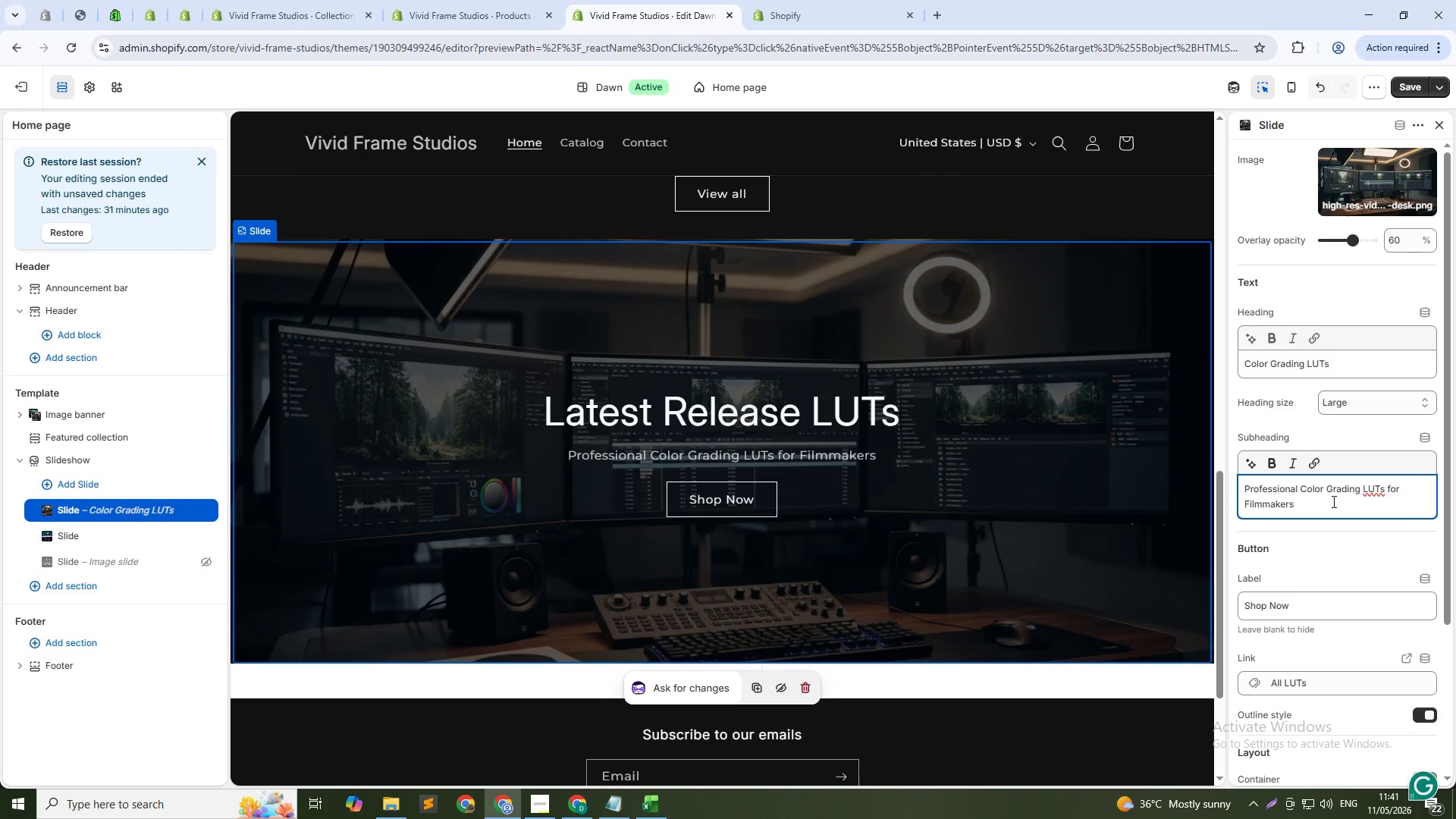 
wait(10.77)
 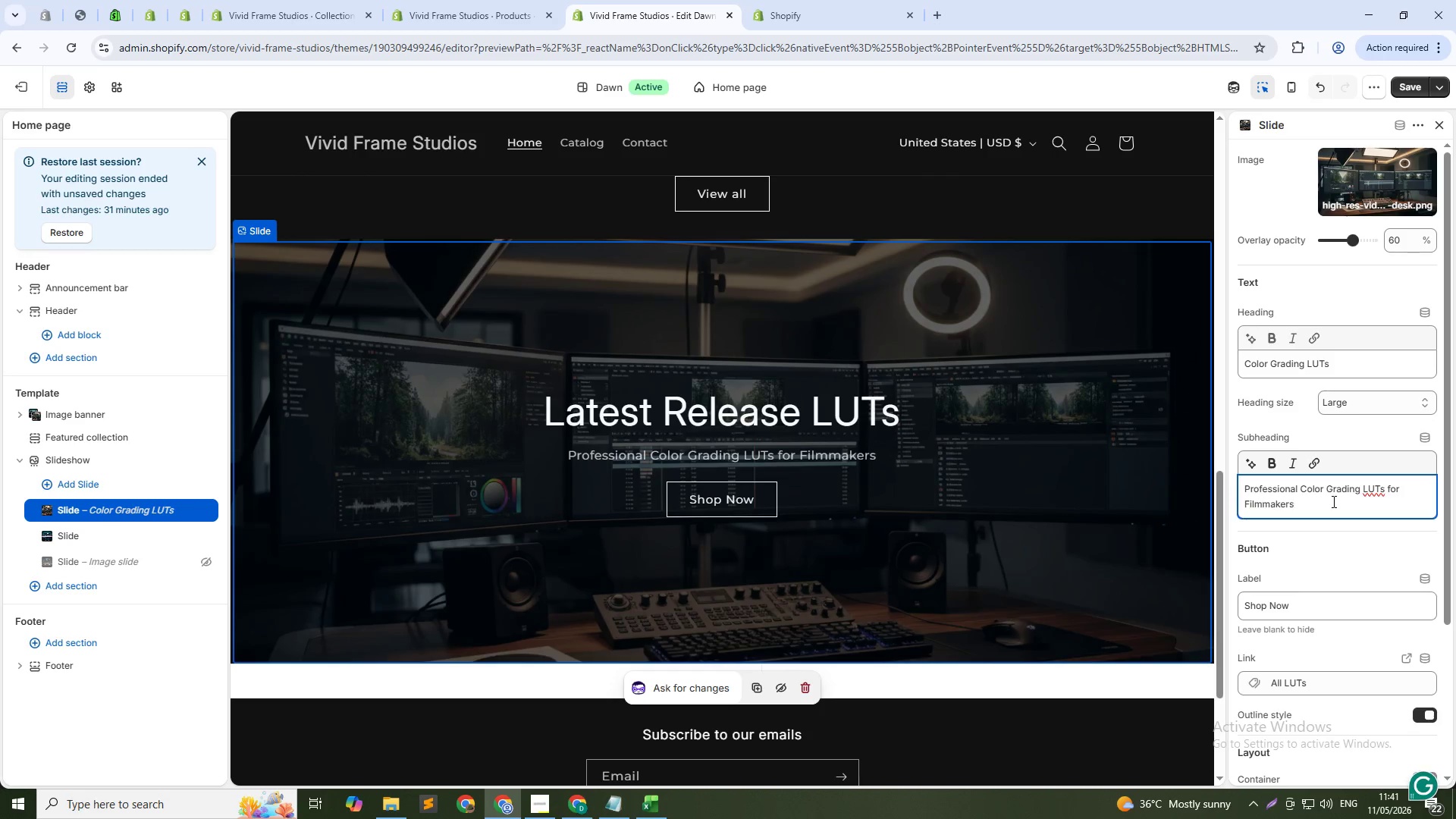 
left_click_drag(start_coordinate=[1311, 598], to_coordinate=[1015, 631])
 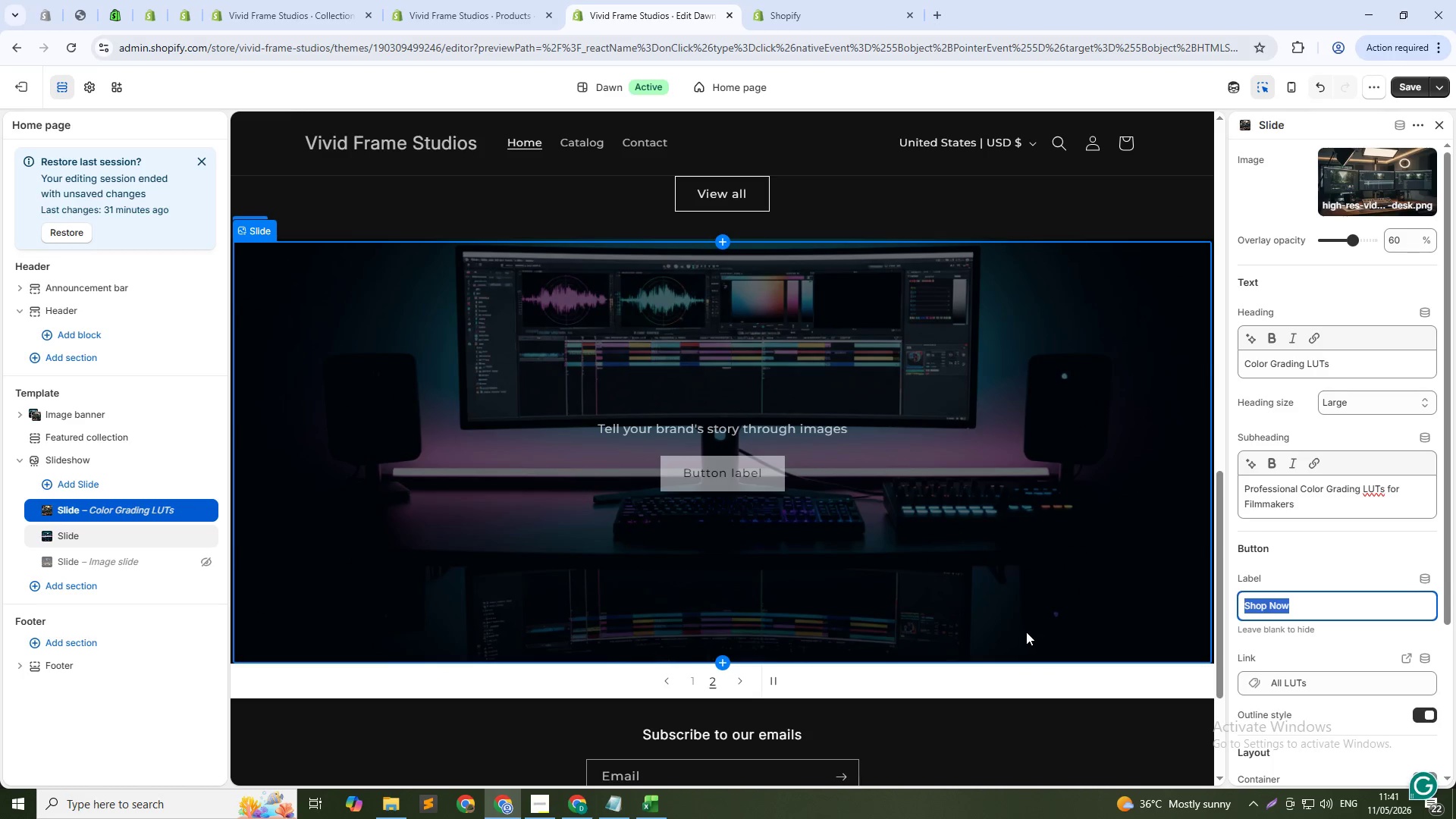 
type(Expl)
 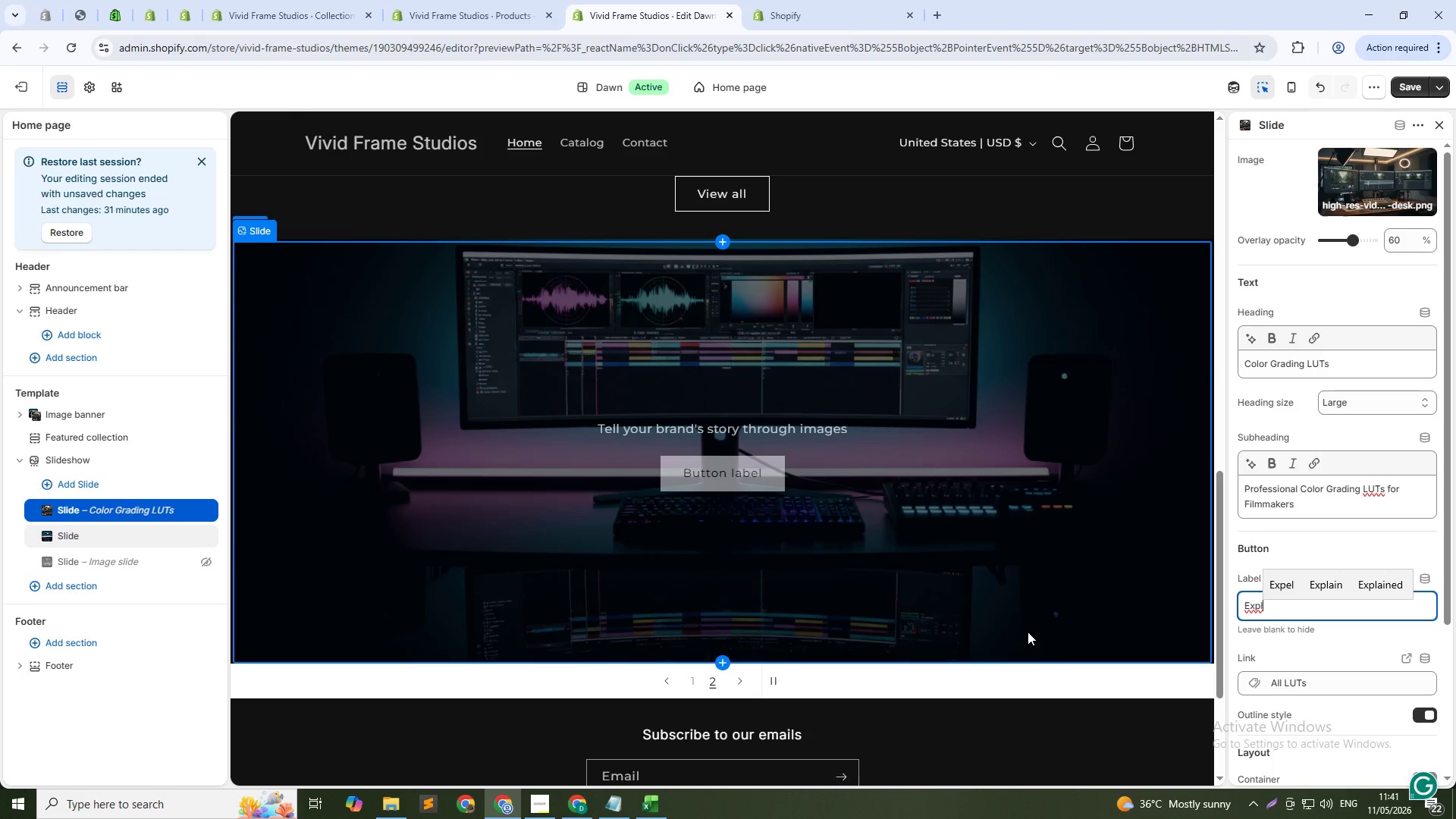 
type(ore All LUTs)
 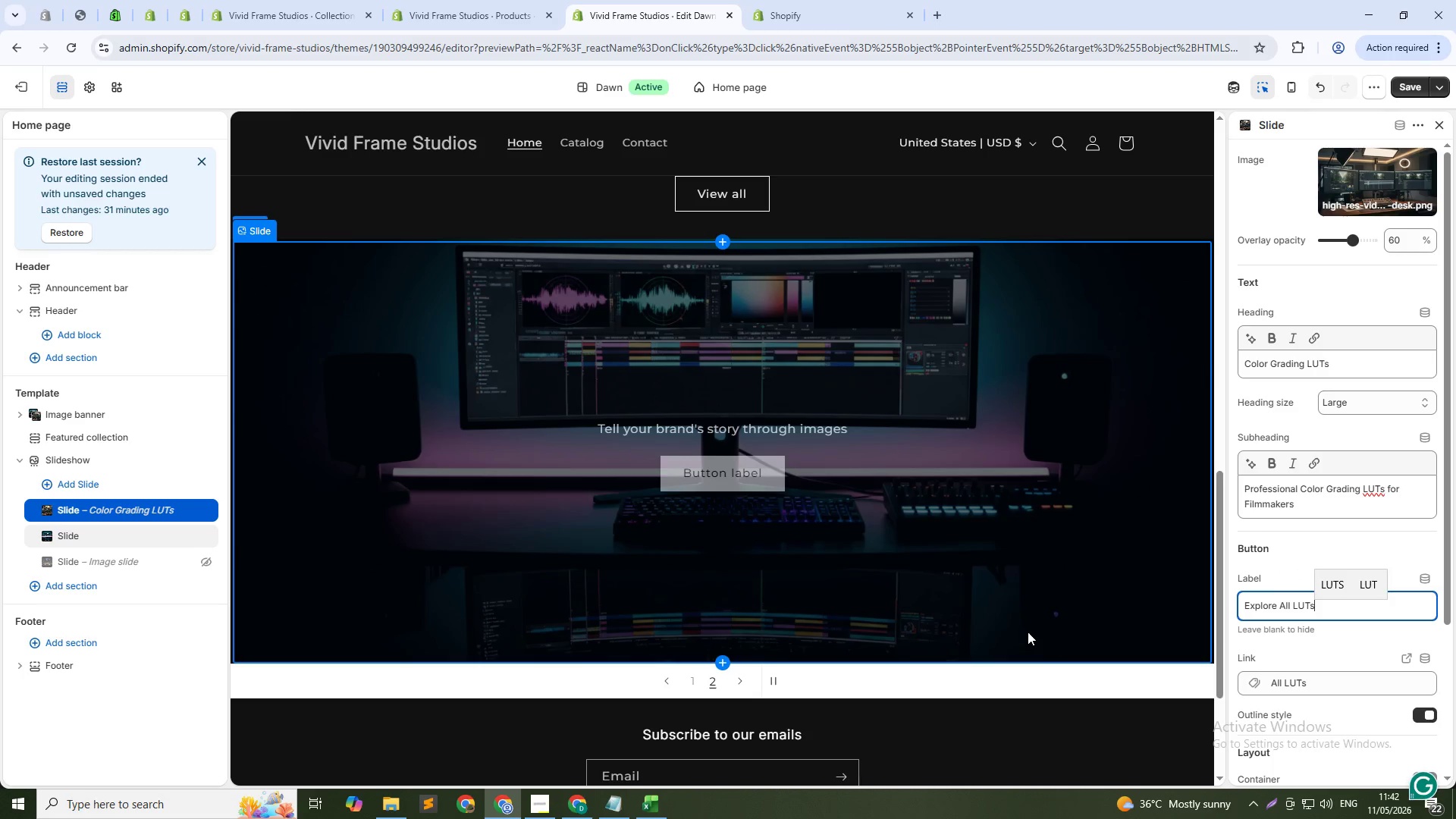 
left_click([1339, 639])
 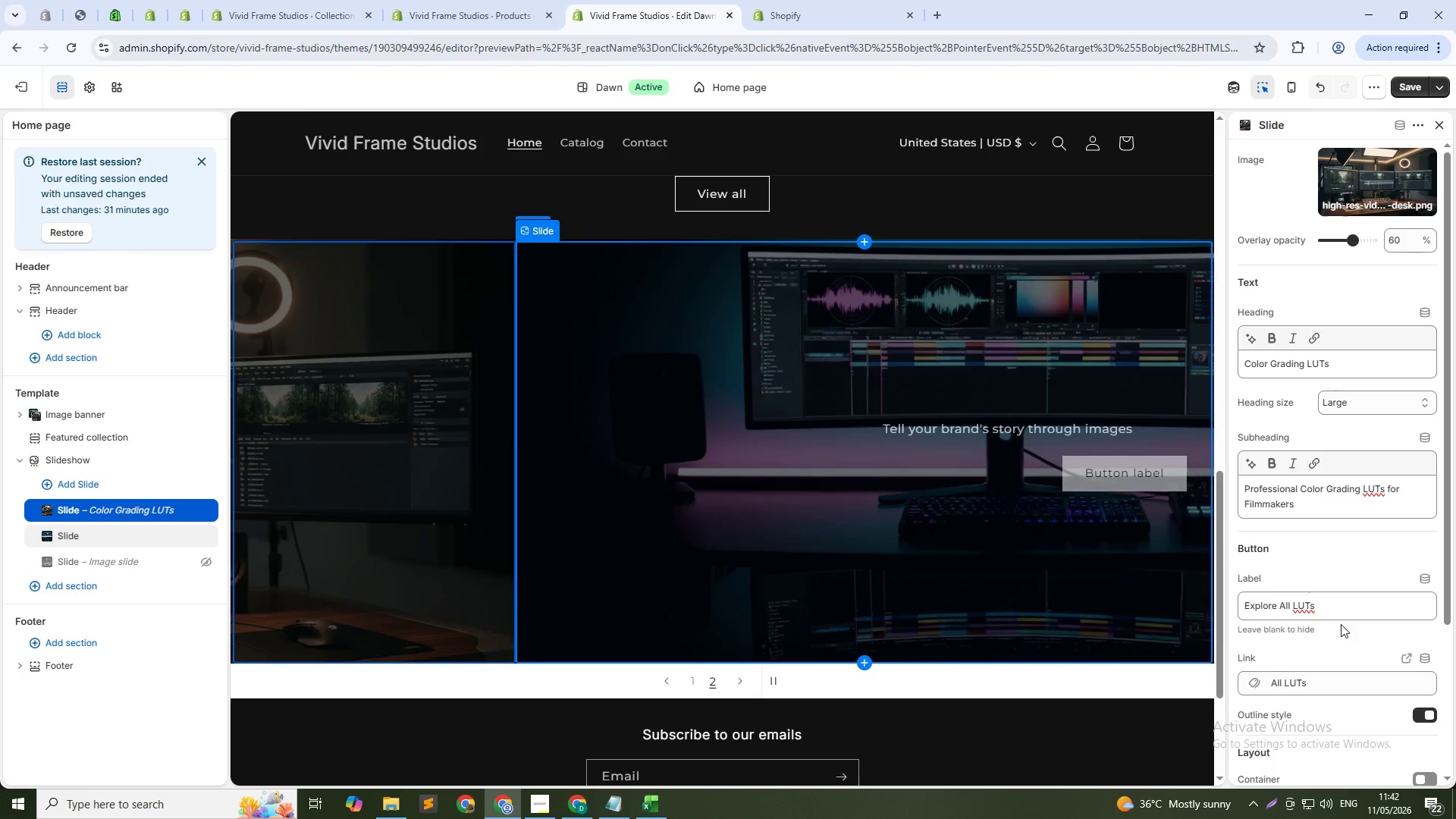 
scroll: coordinate [871, 598], scroll_direction: up, amount: 2.0
 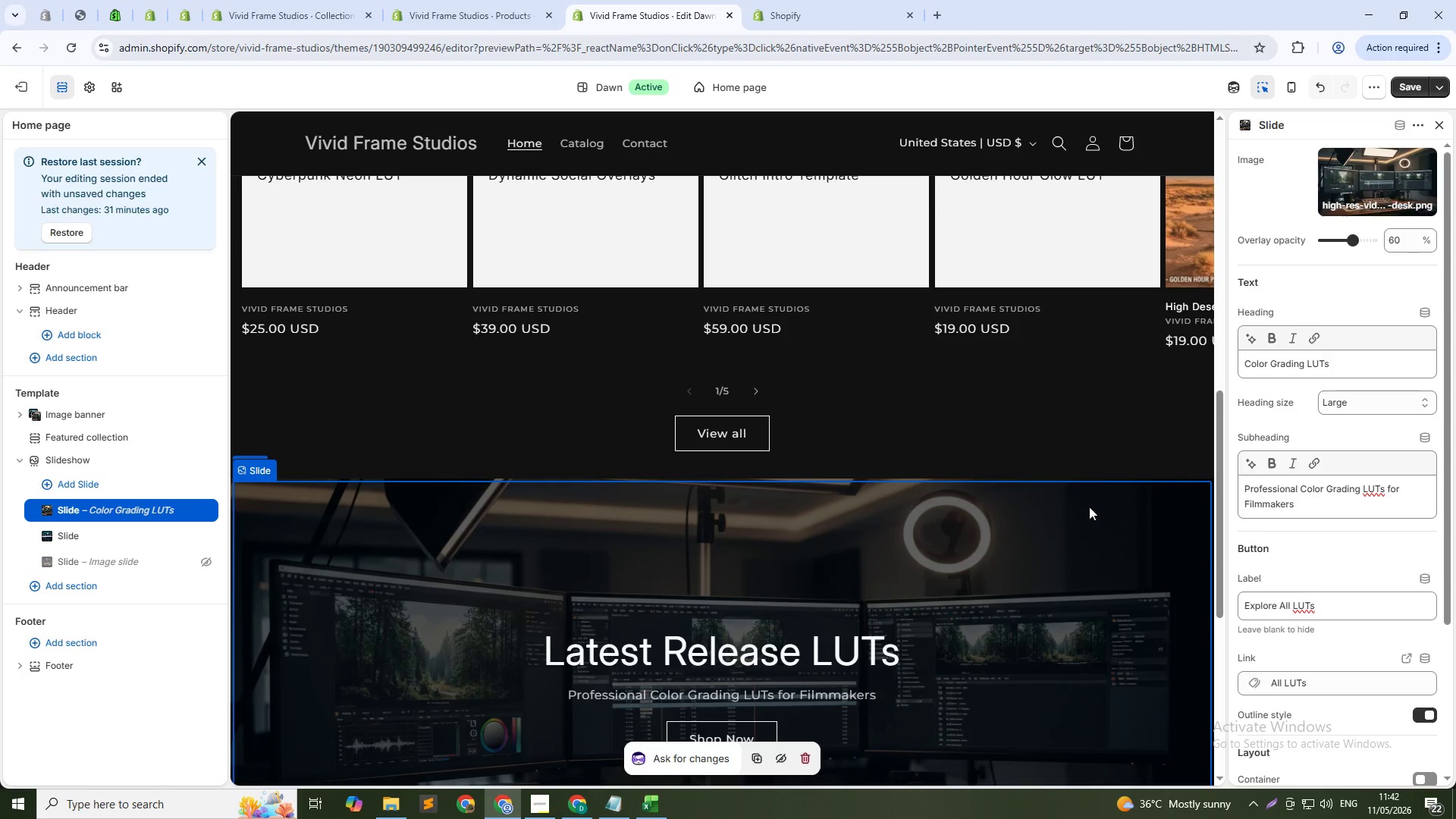 
scroll: coordinate [1318, 696], scroll_direction: down, amount: 13.0
 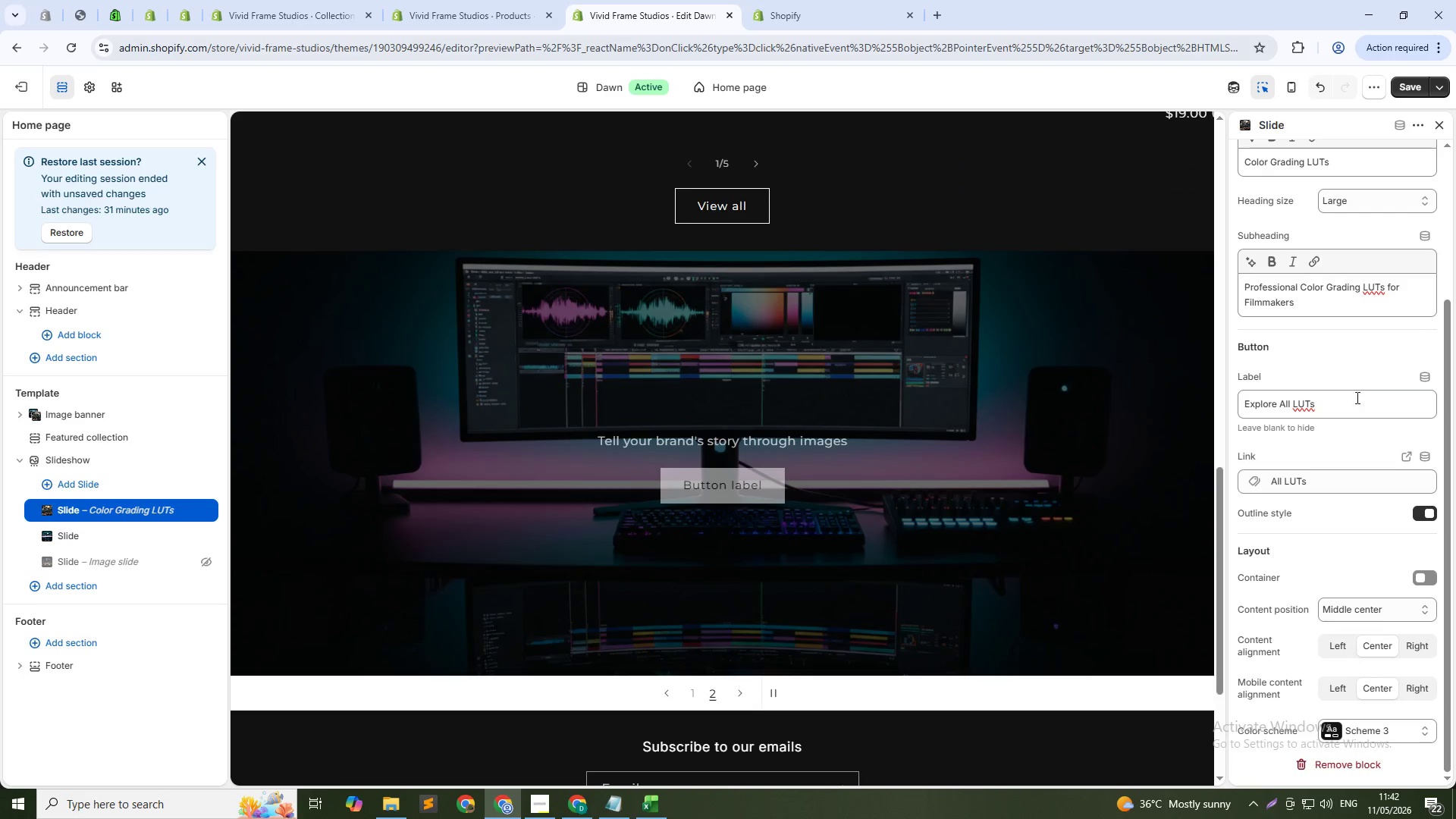 
left_click([1410, 91])
 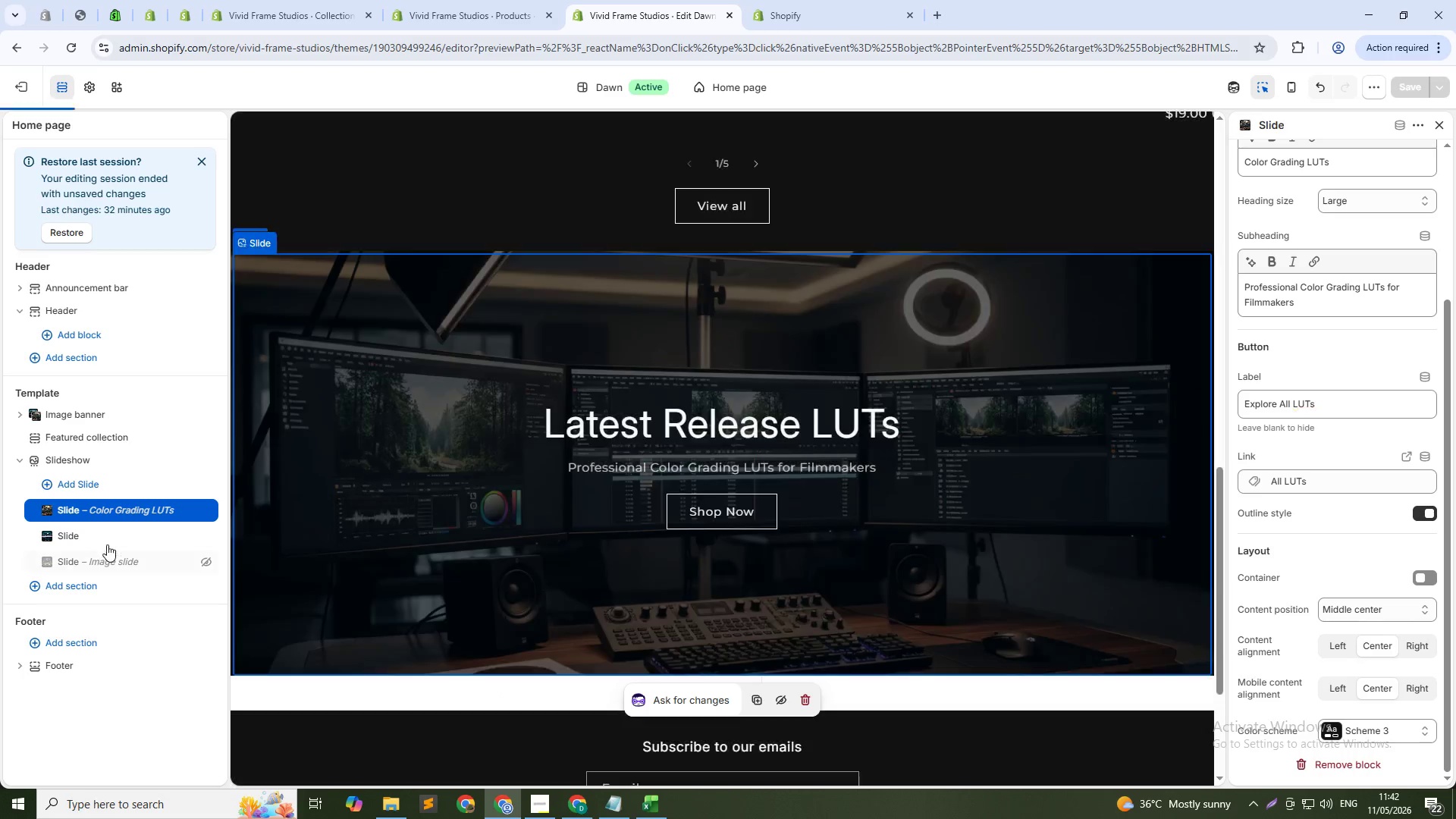 
left_click([98, 535])
 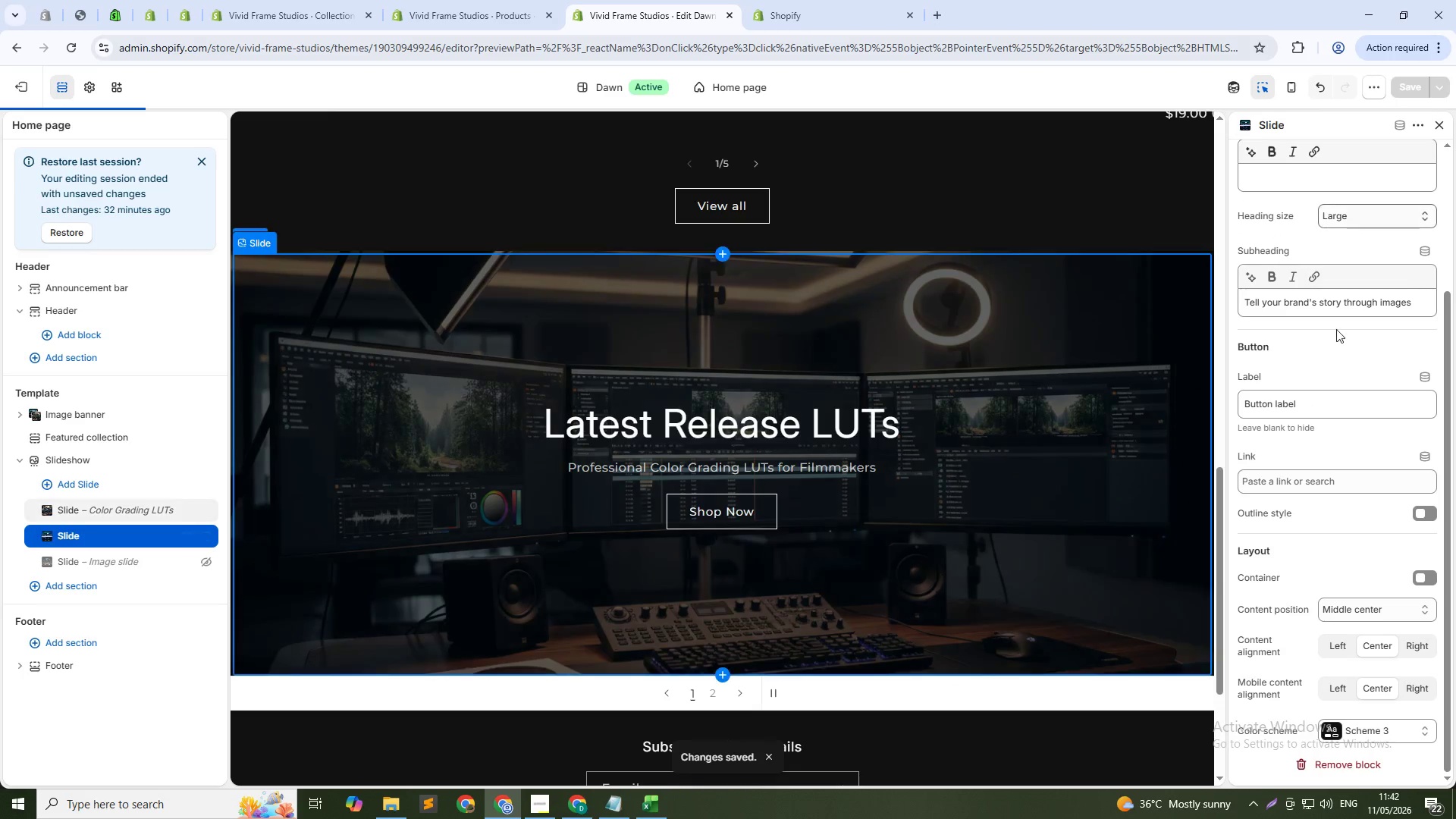 
scroll: coordinate [1335, 394], scroll_direction: up, amount: 9.0
 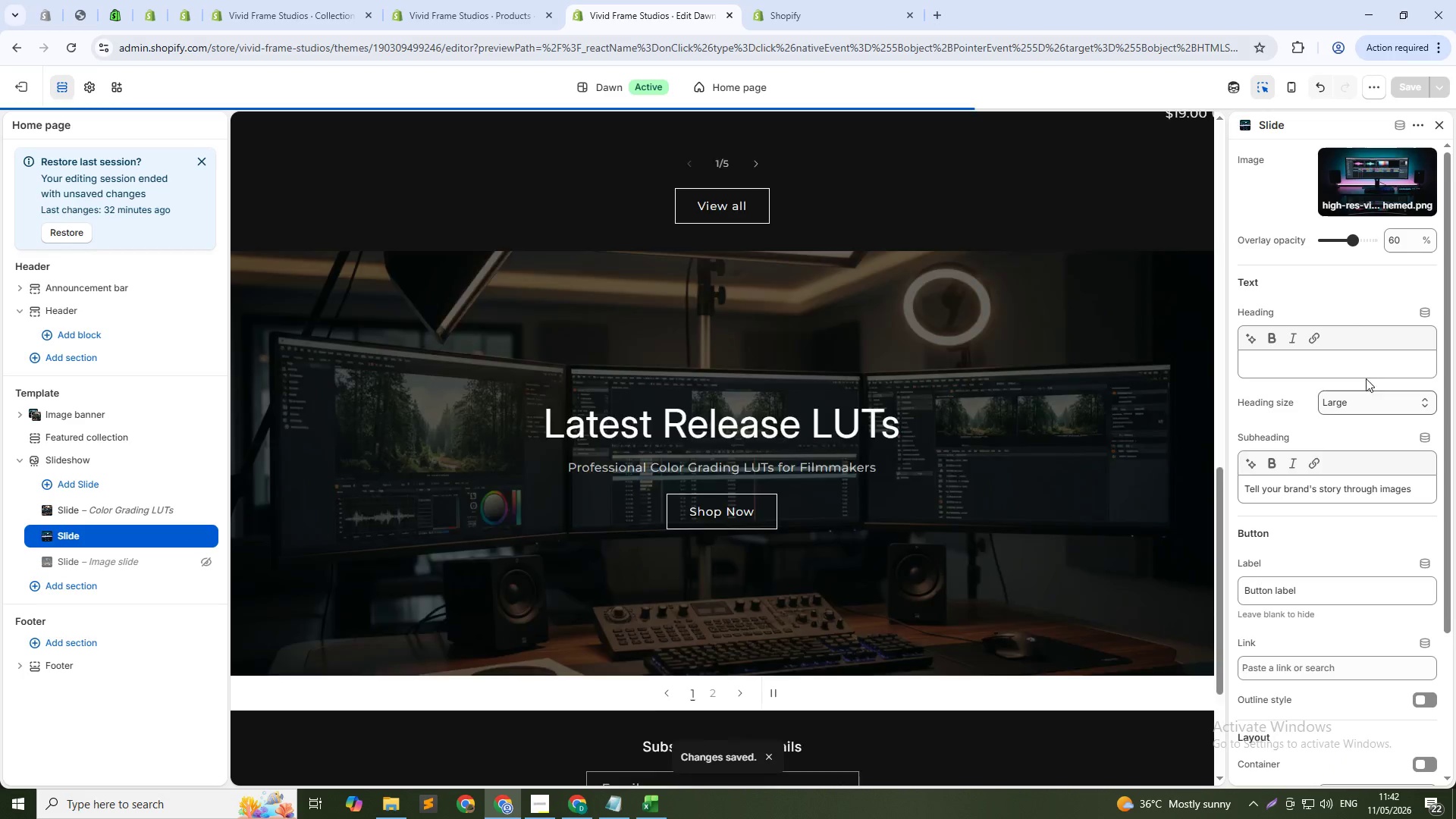 
left_click([1345, 361])
 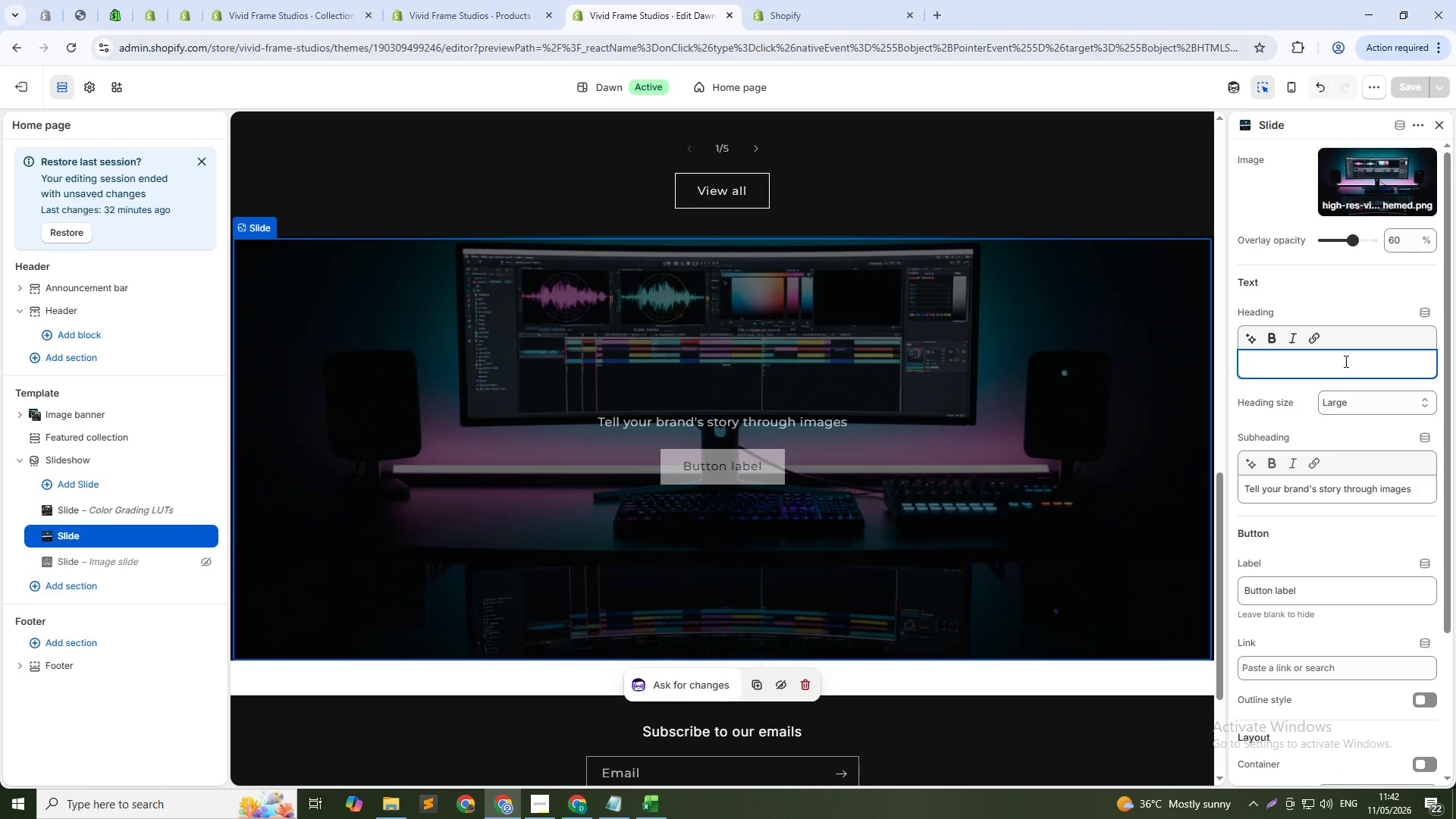 
wait(6.39)
 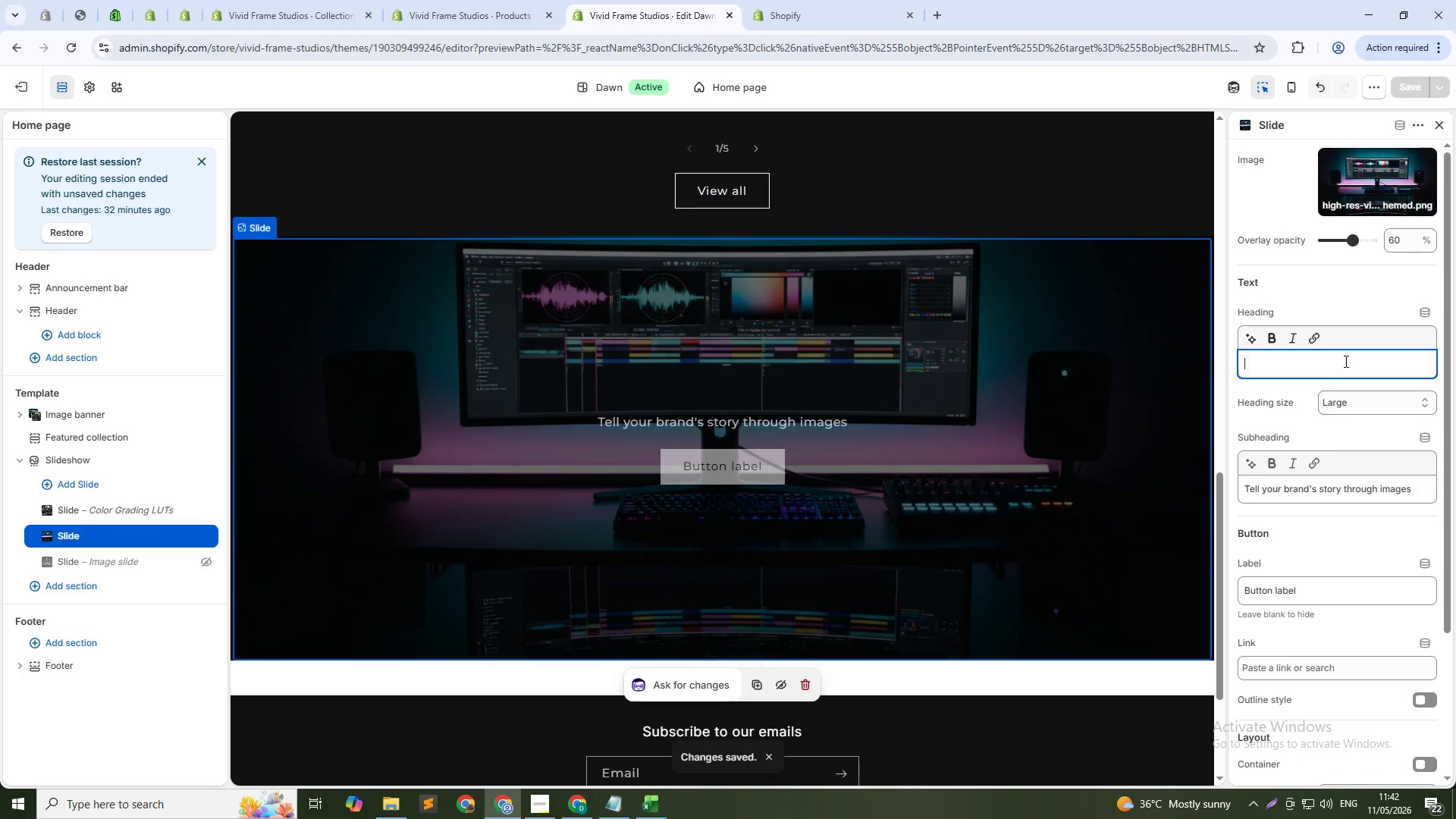 
type(Mot)
 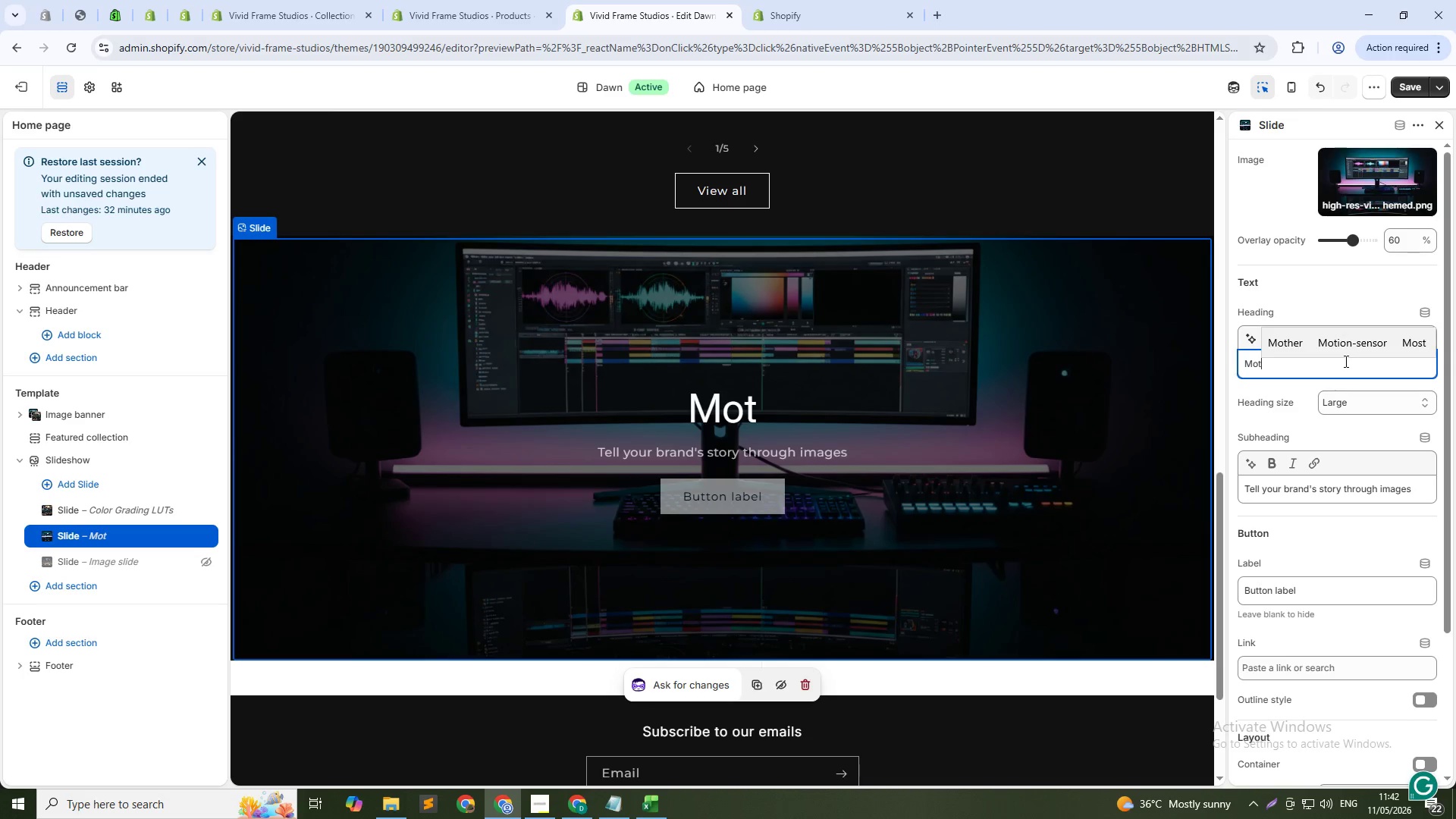 
type(ion Templates)
 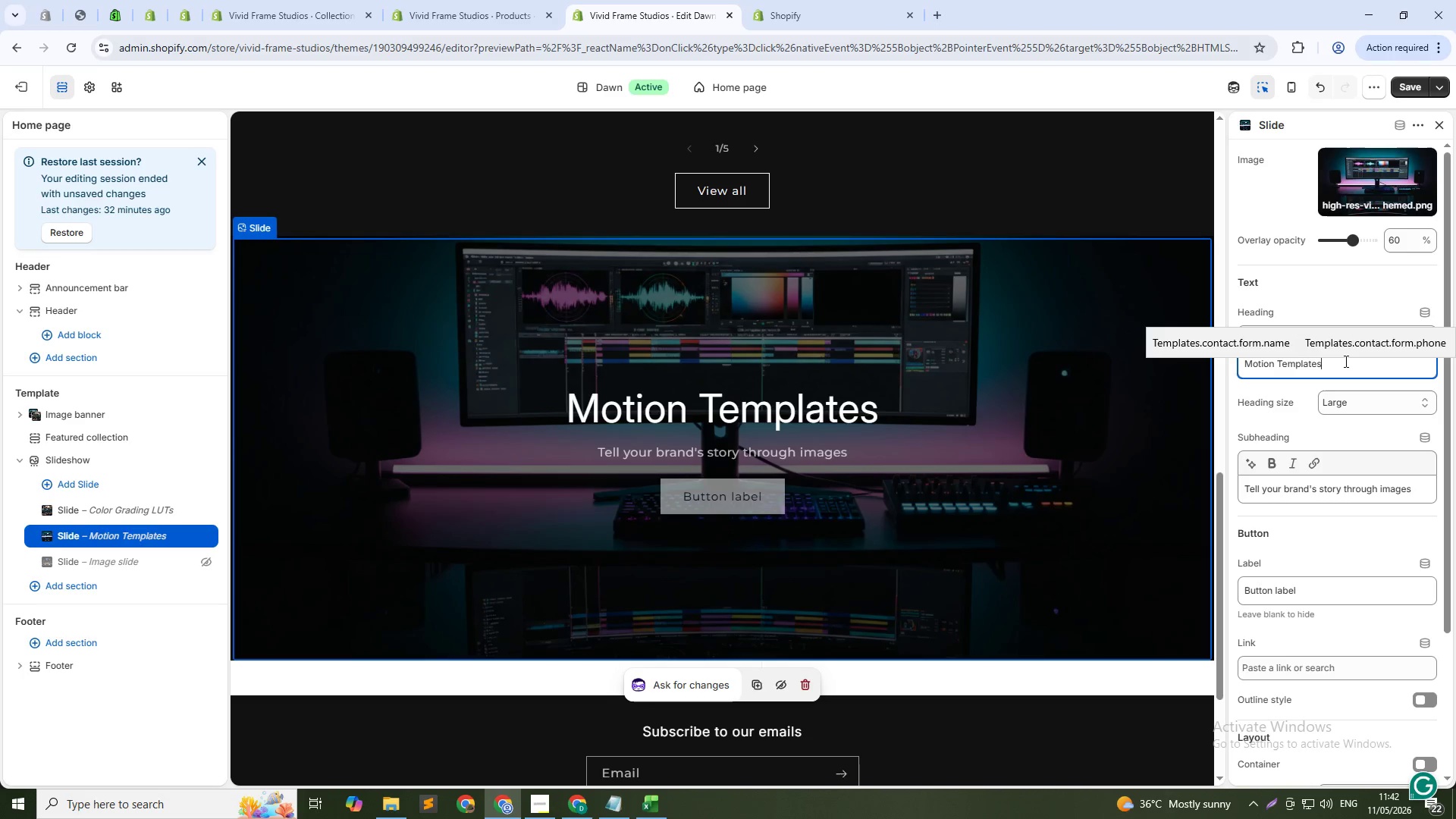 
double_click([1323, 496])
 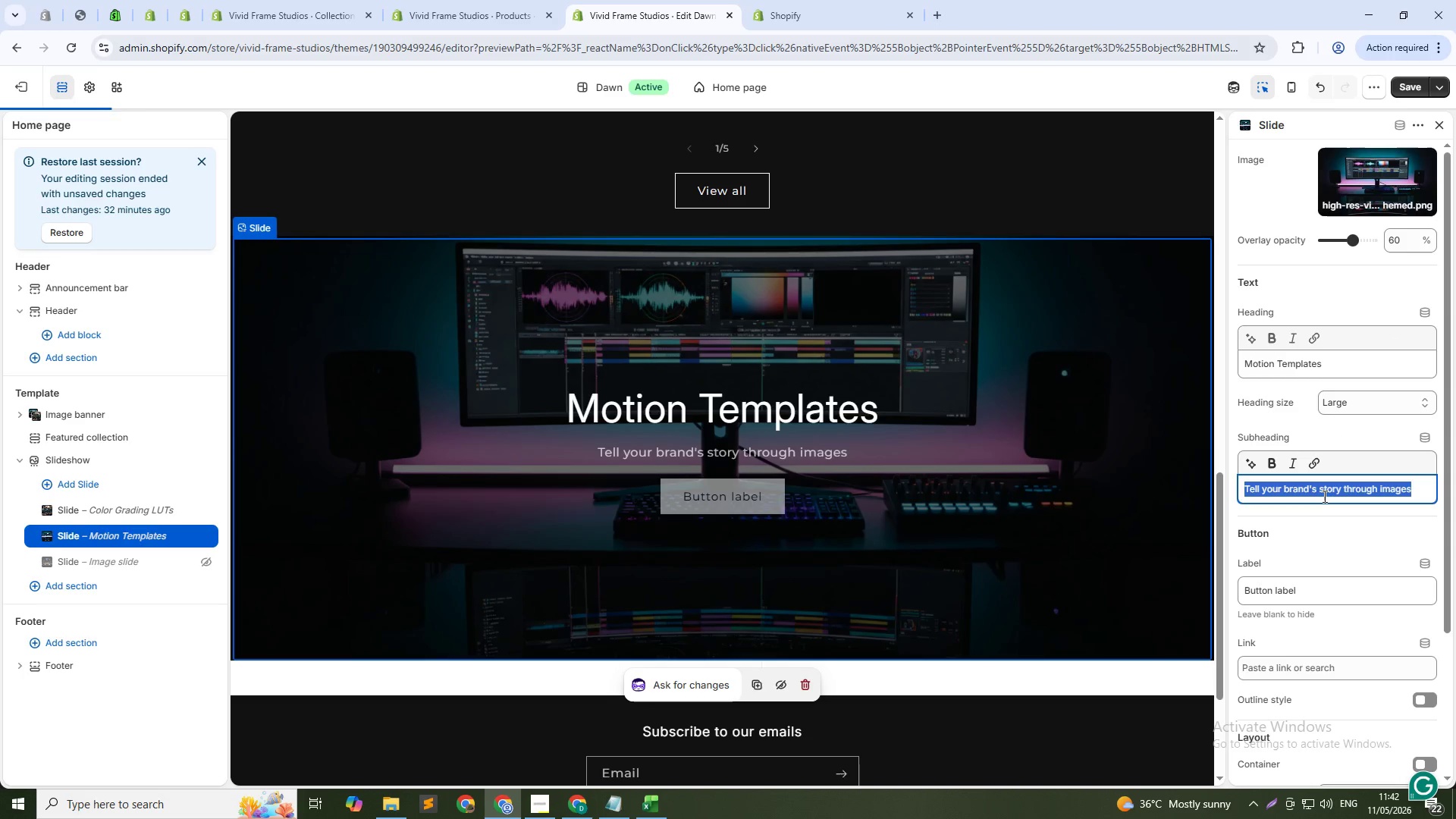 
triple_click([1323, 496])
 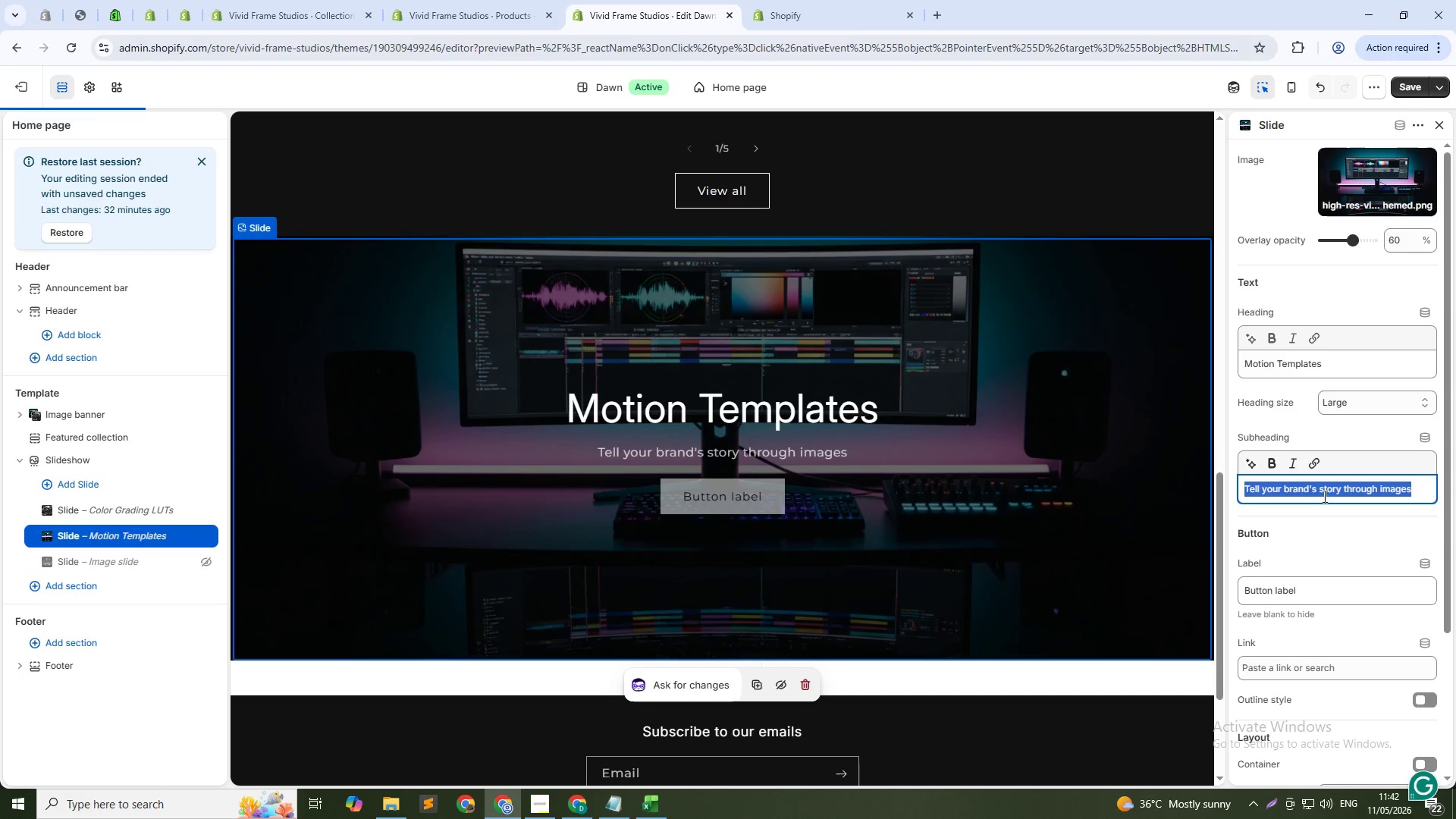 
type(Dynamic animation for premmiere Pro & After Effects)
 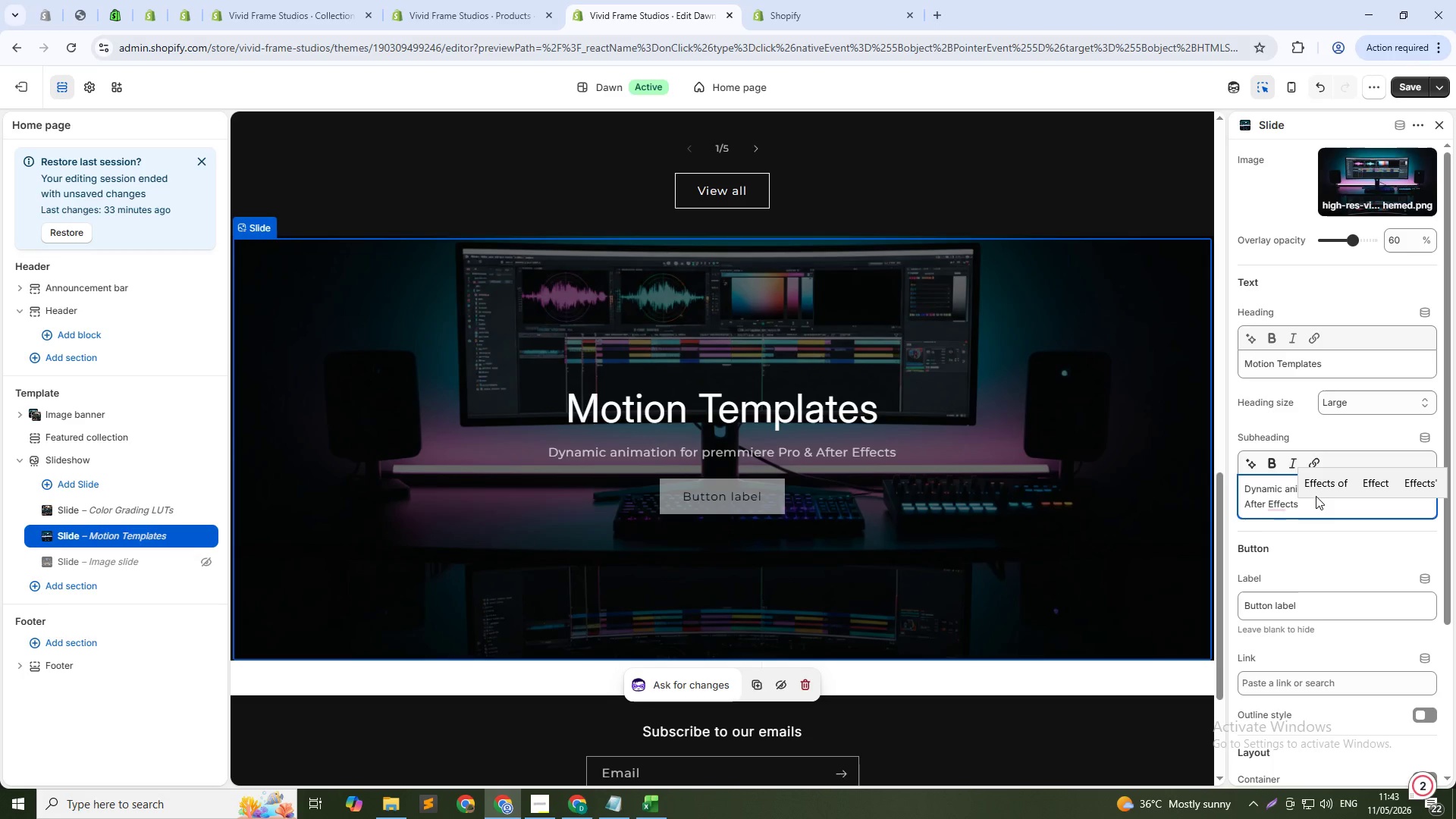 
double_click([1331, 598])
 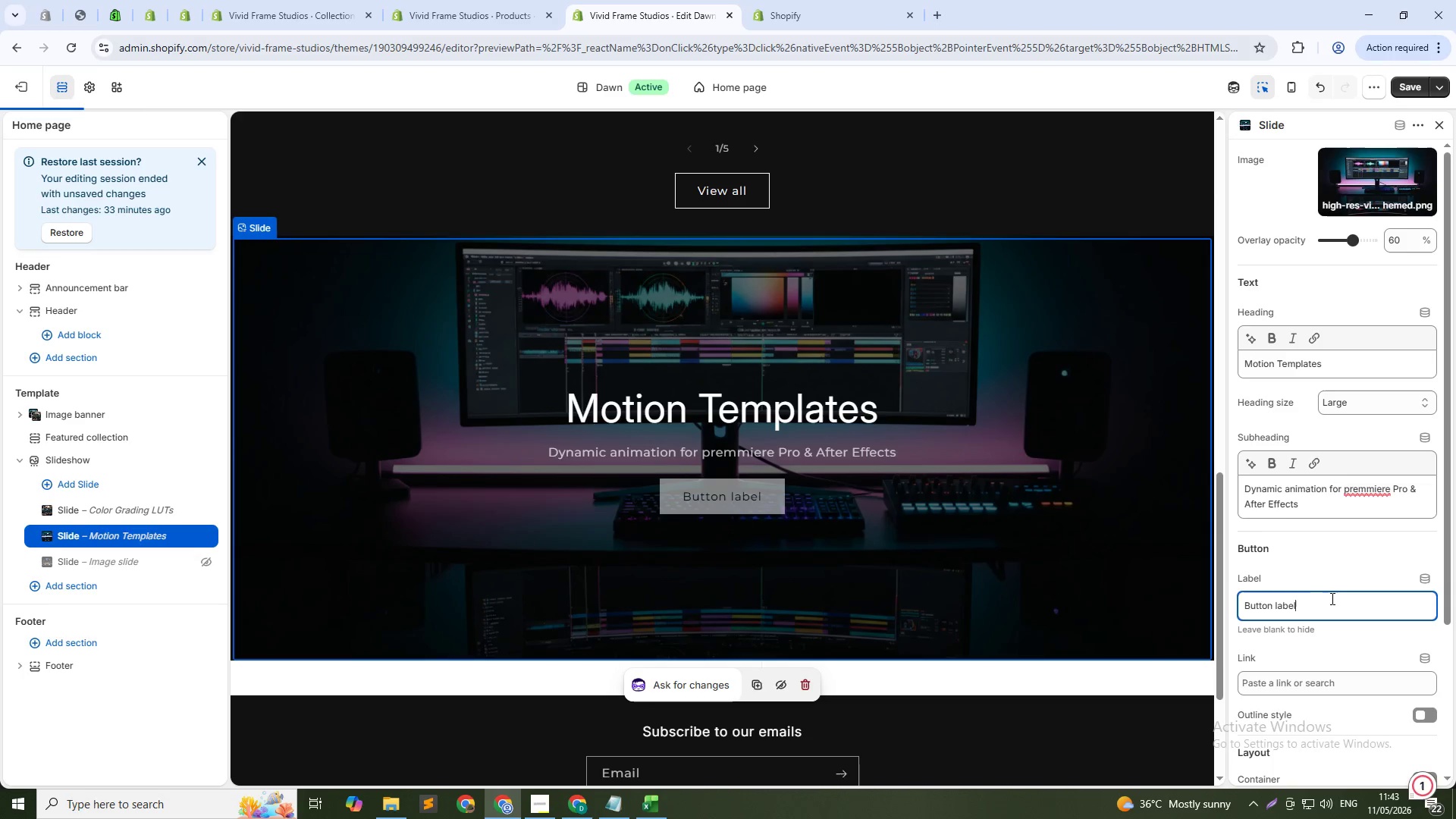 
triple_click([1331, 598])
 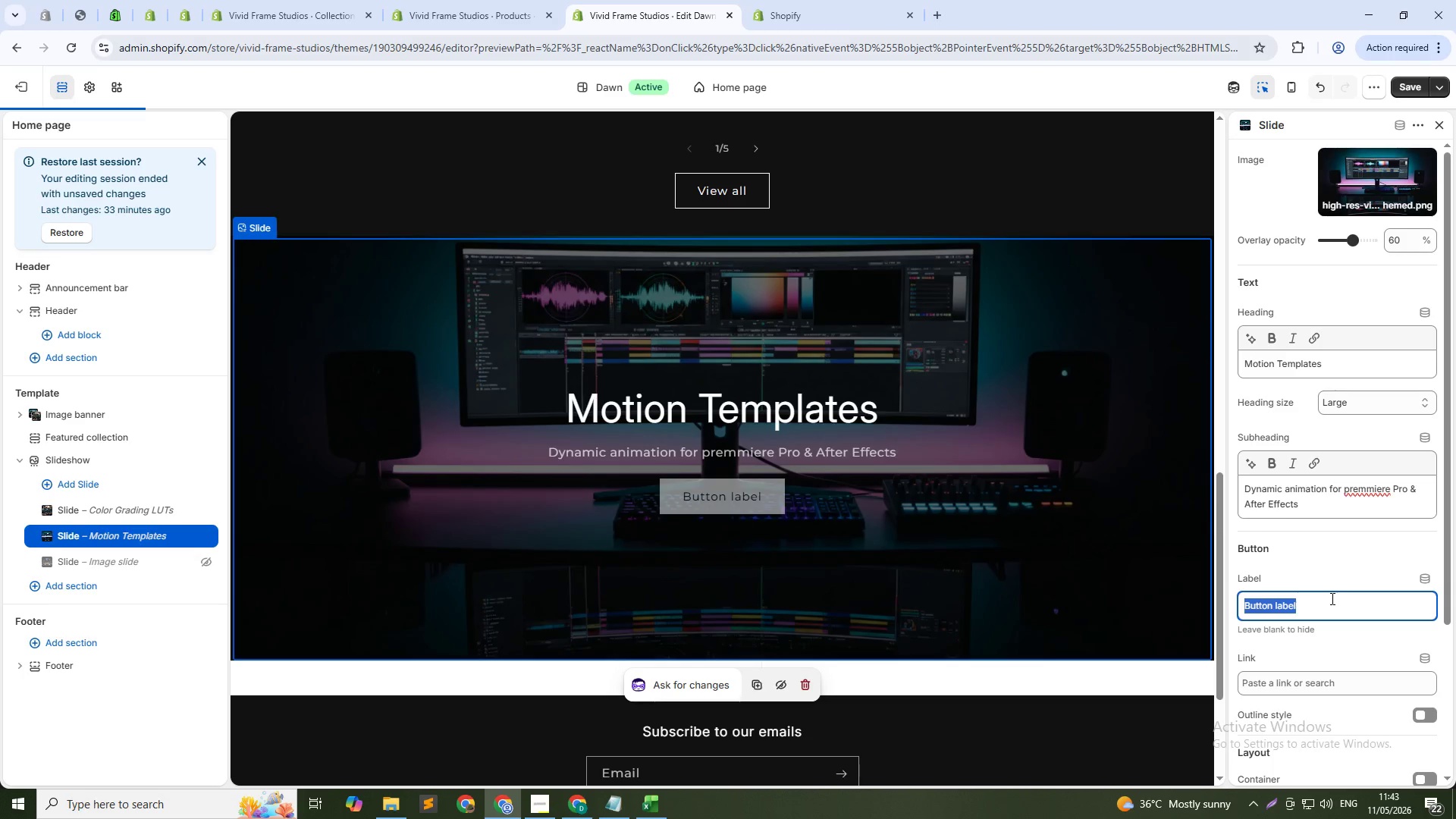 
type(Expl)
 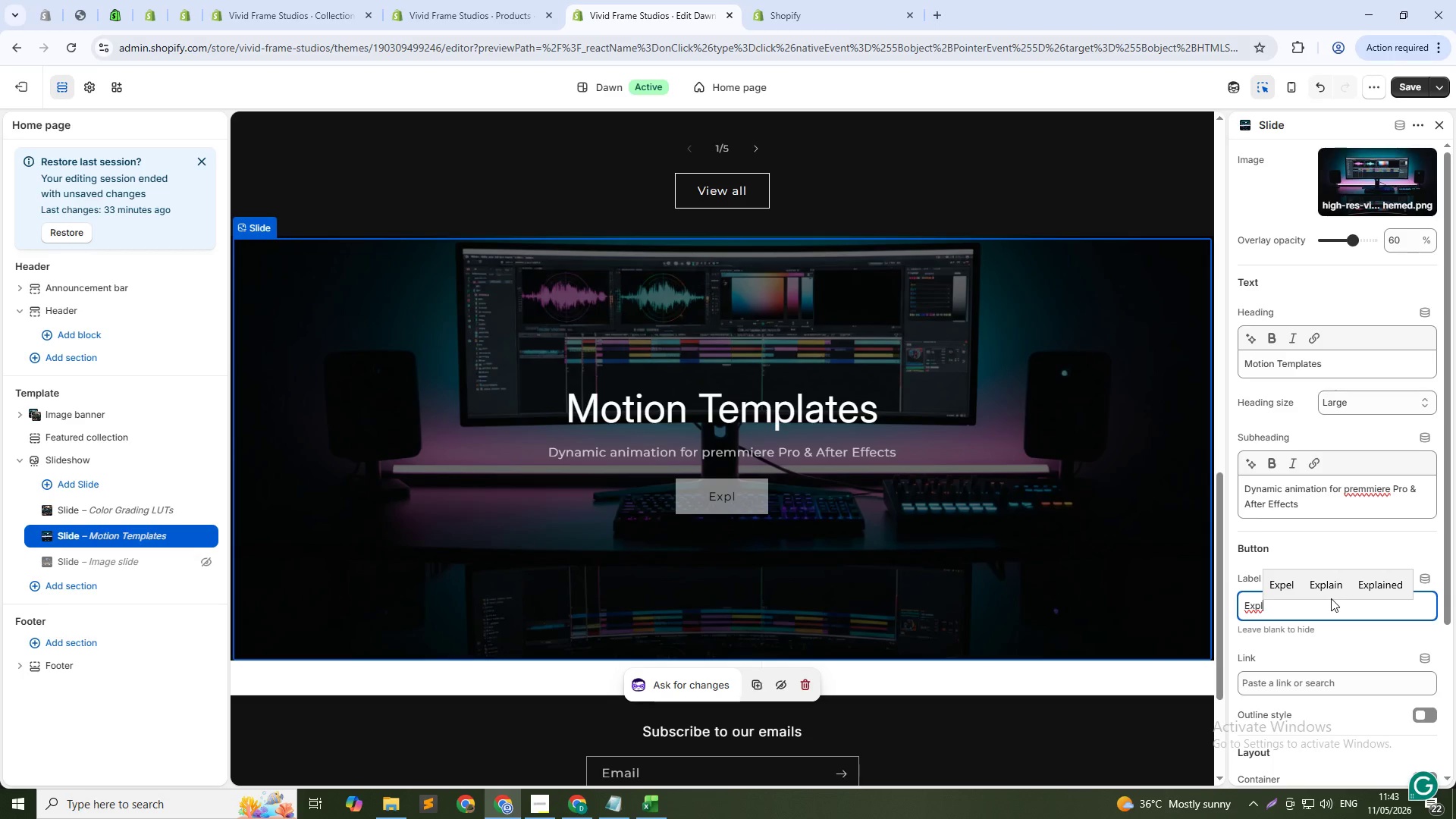 
wait(5.88)
 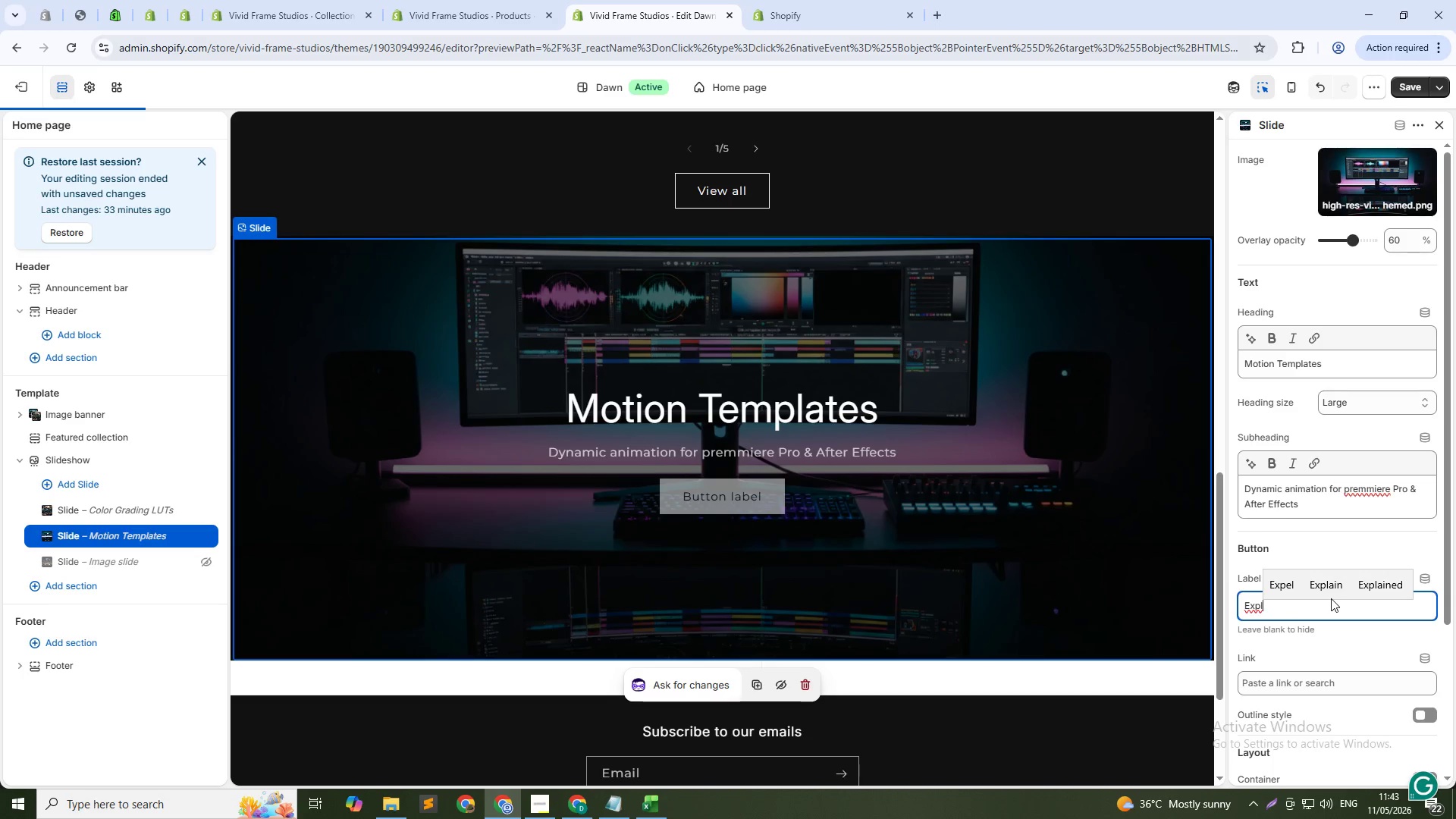 
type(ore Tem)
 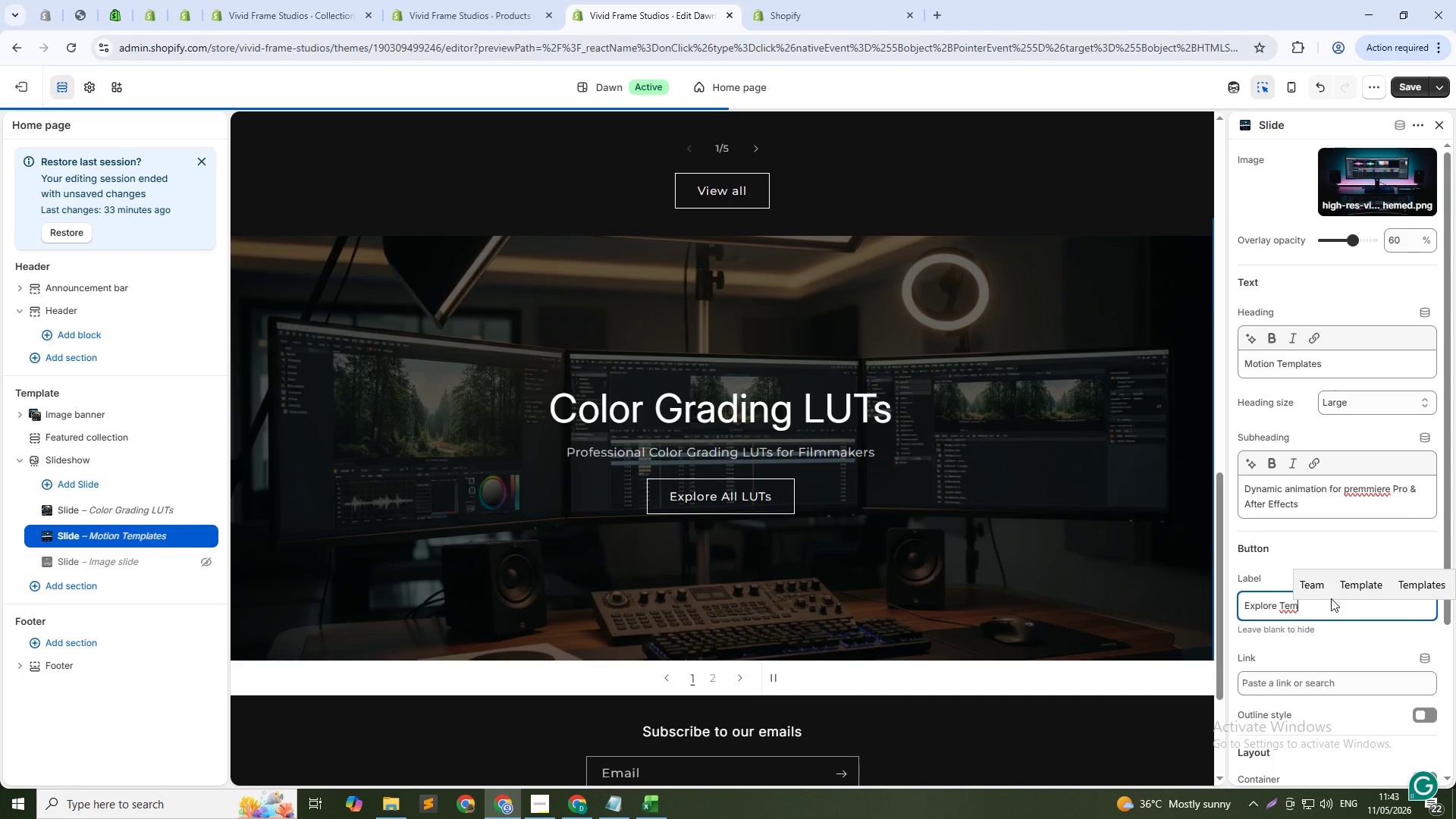 
type(plates)
 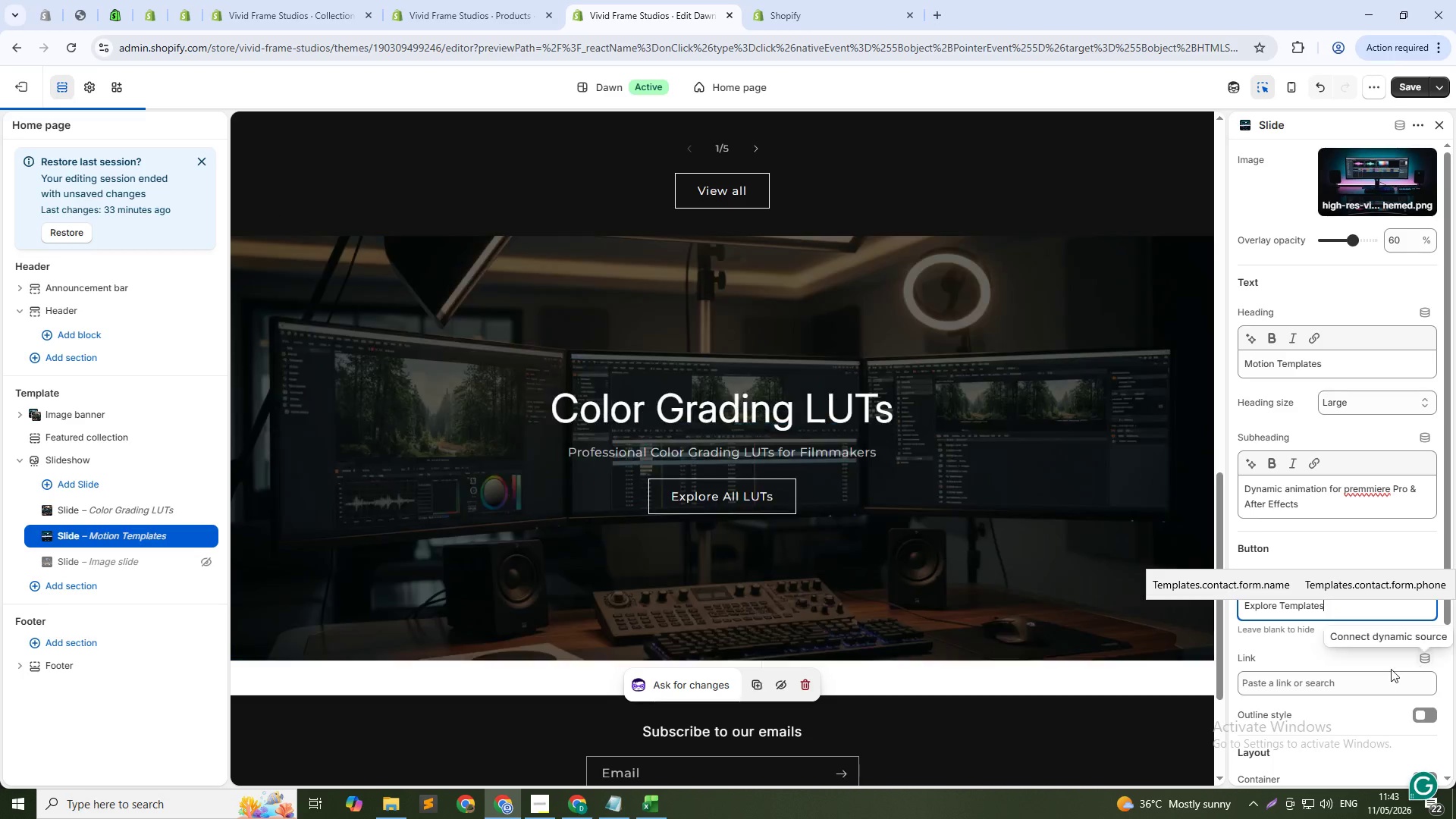 
left_click([1352, 685])
 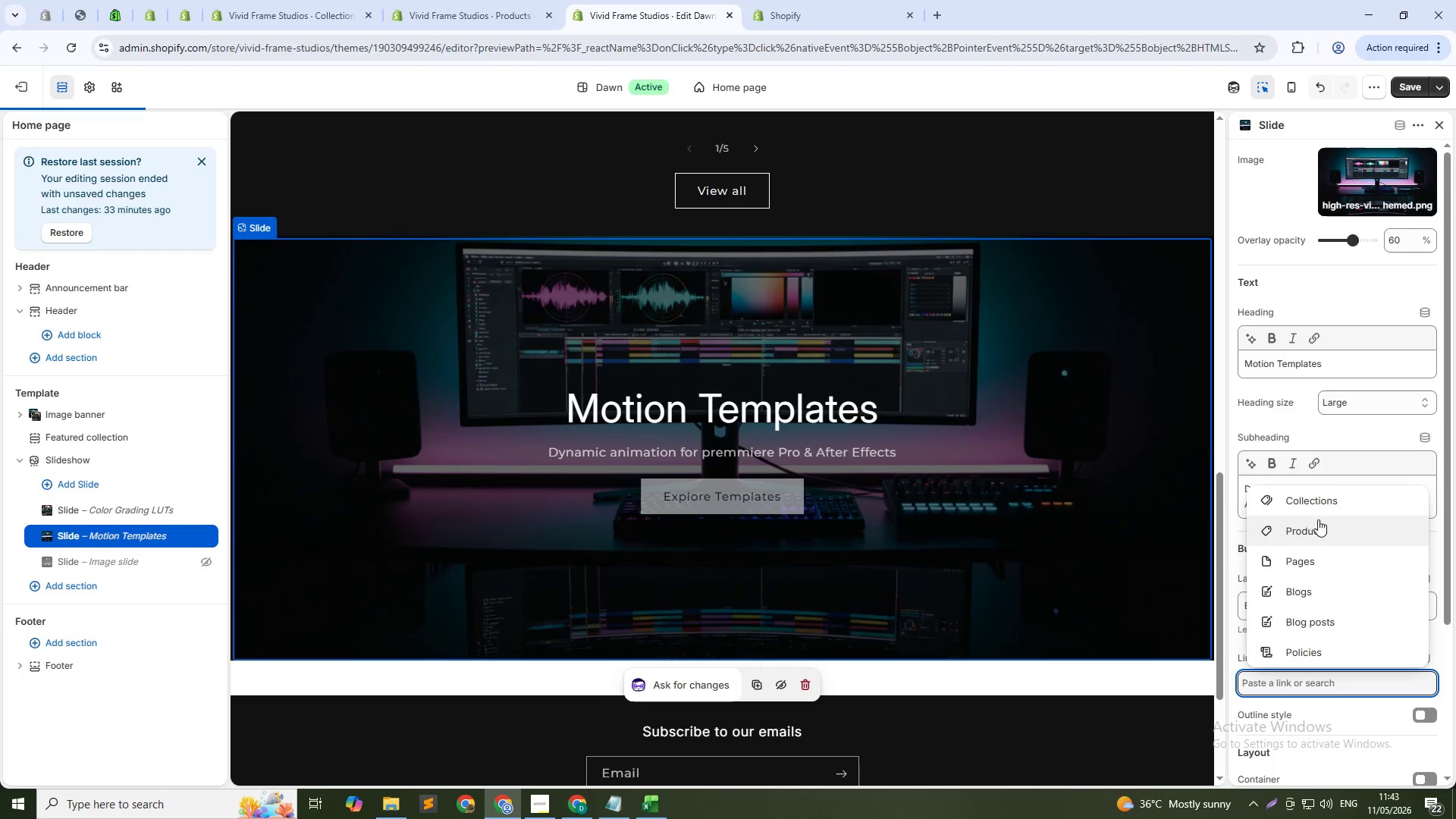 
left_click([1318, 500])
 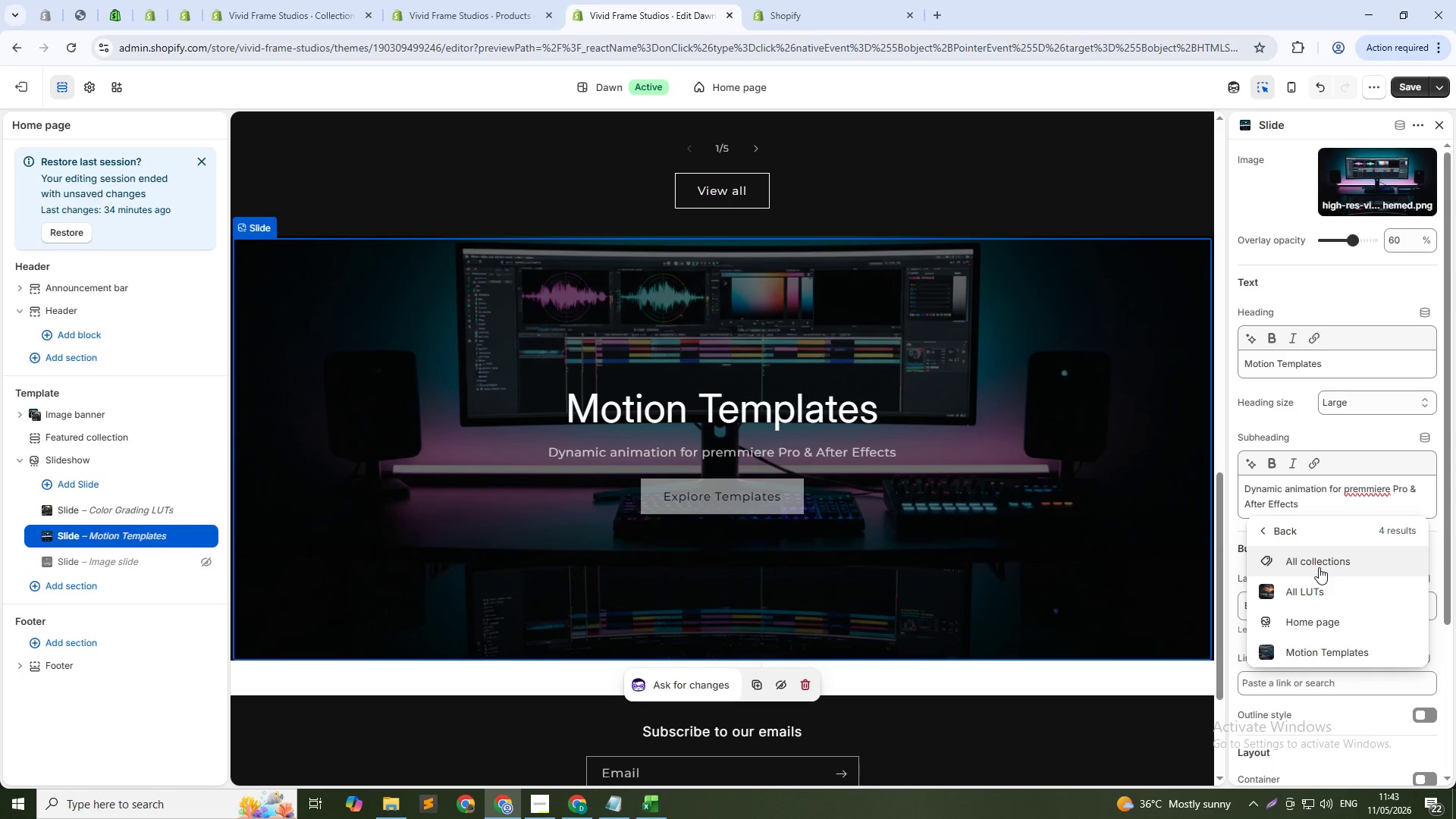 
left_click([1330, 643])
 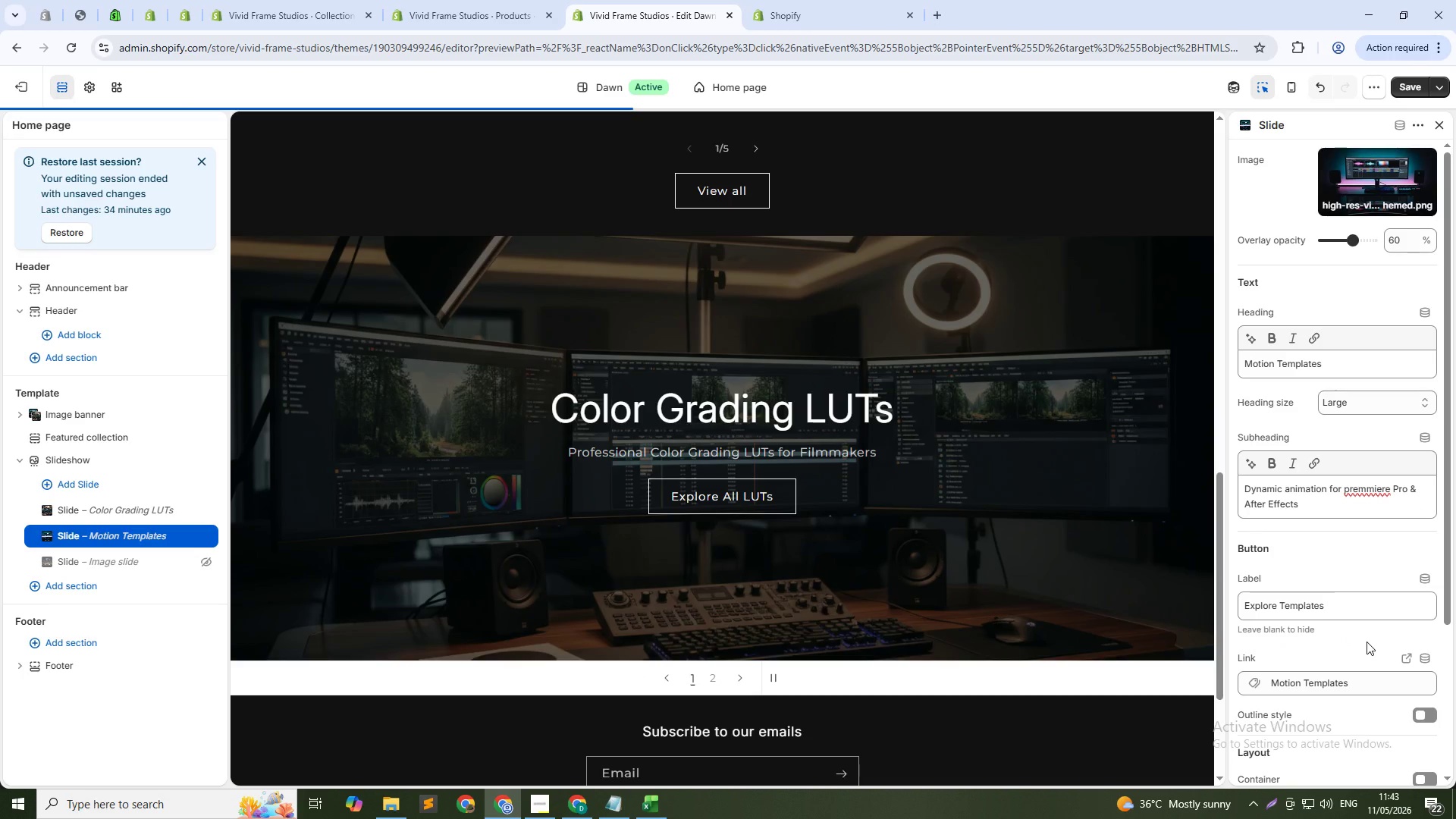 
left_click([1420, 708])
 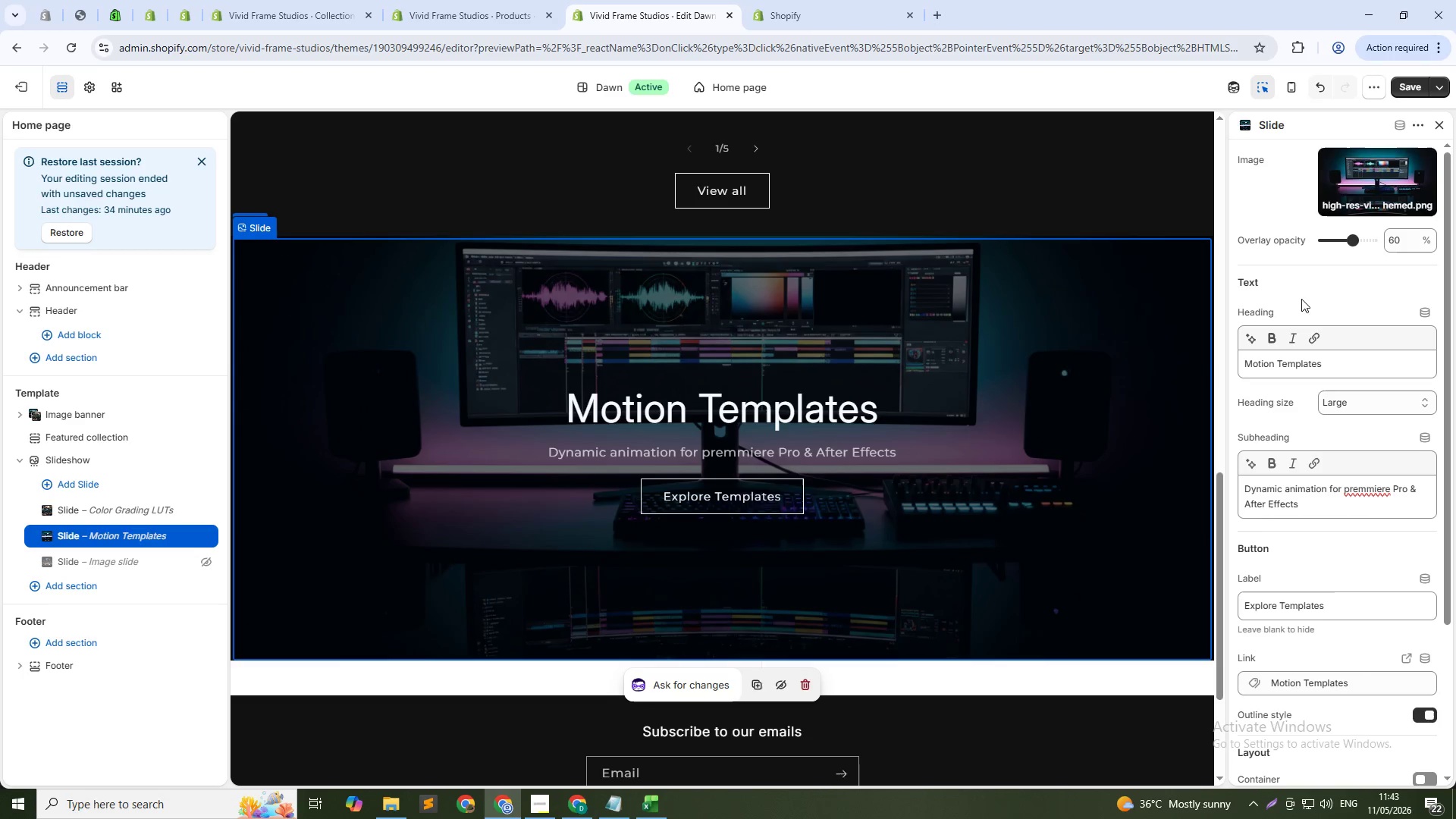 
wait(6.38)
 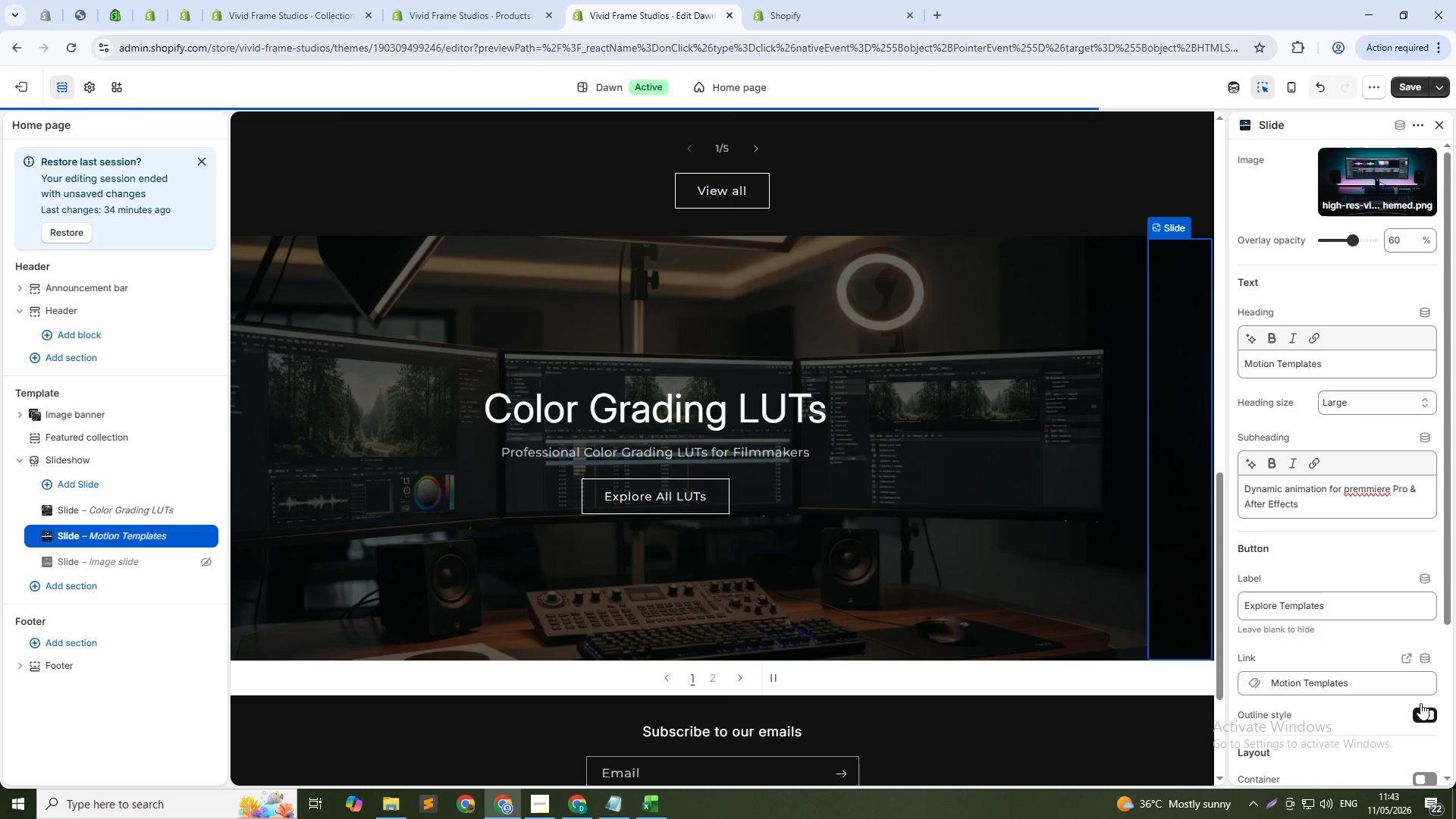 
left_click([1403, 85])
 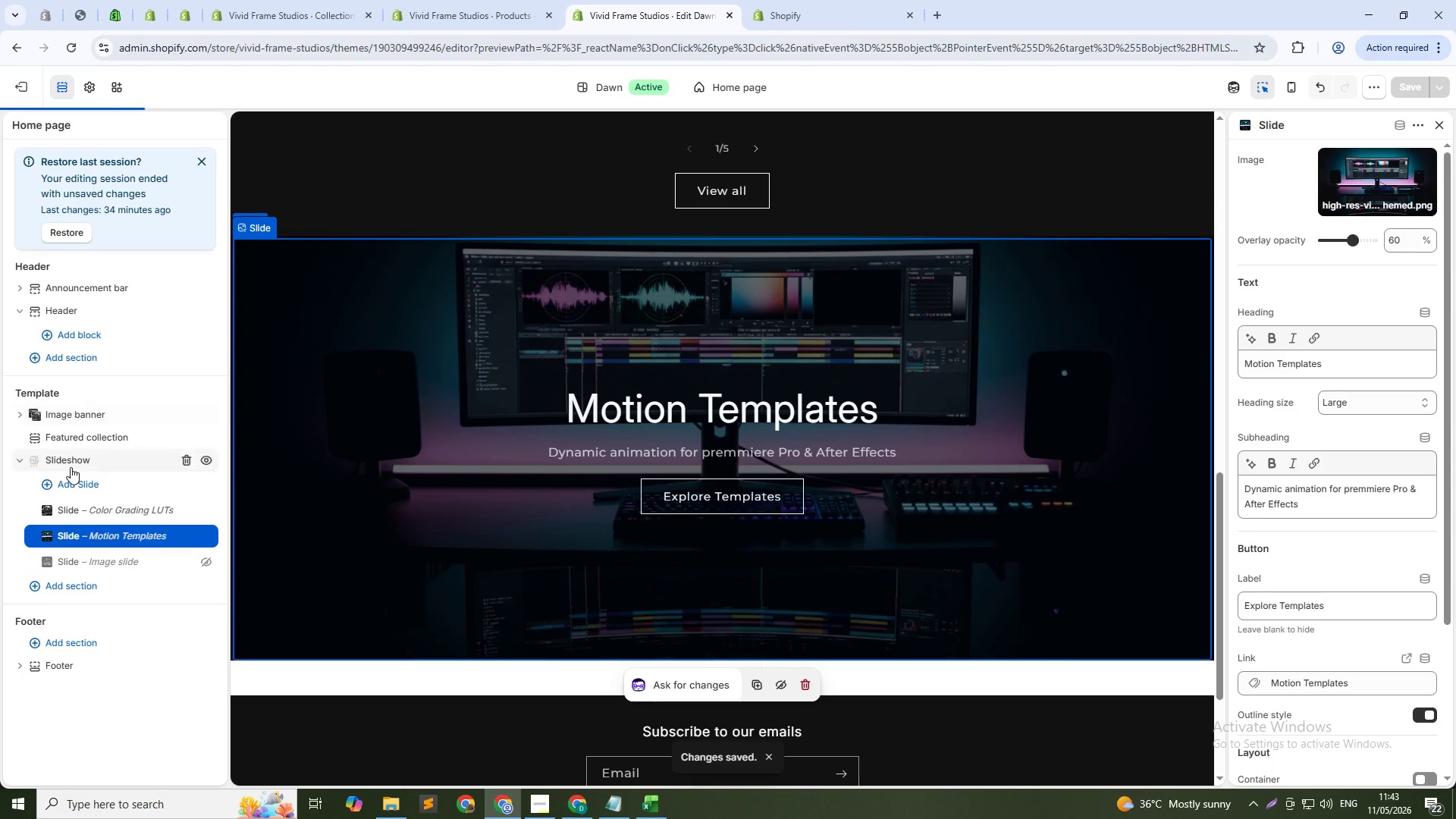 
left_click([64, 455])
 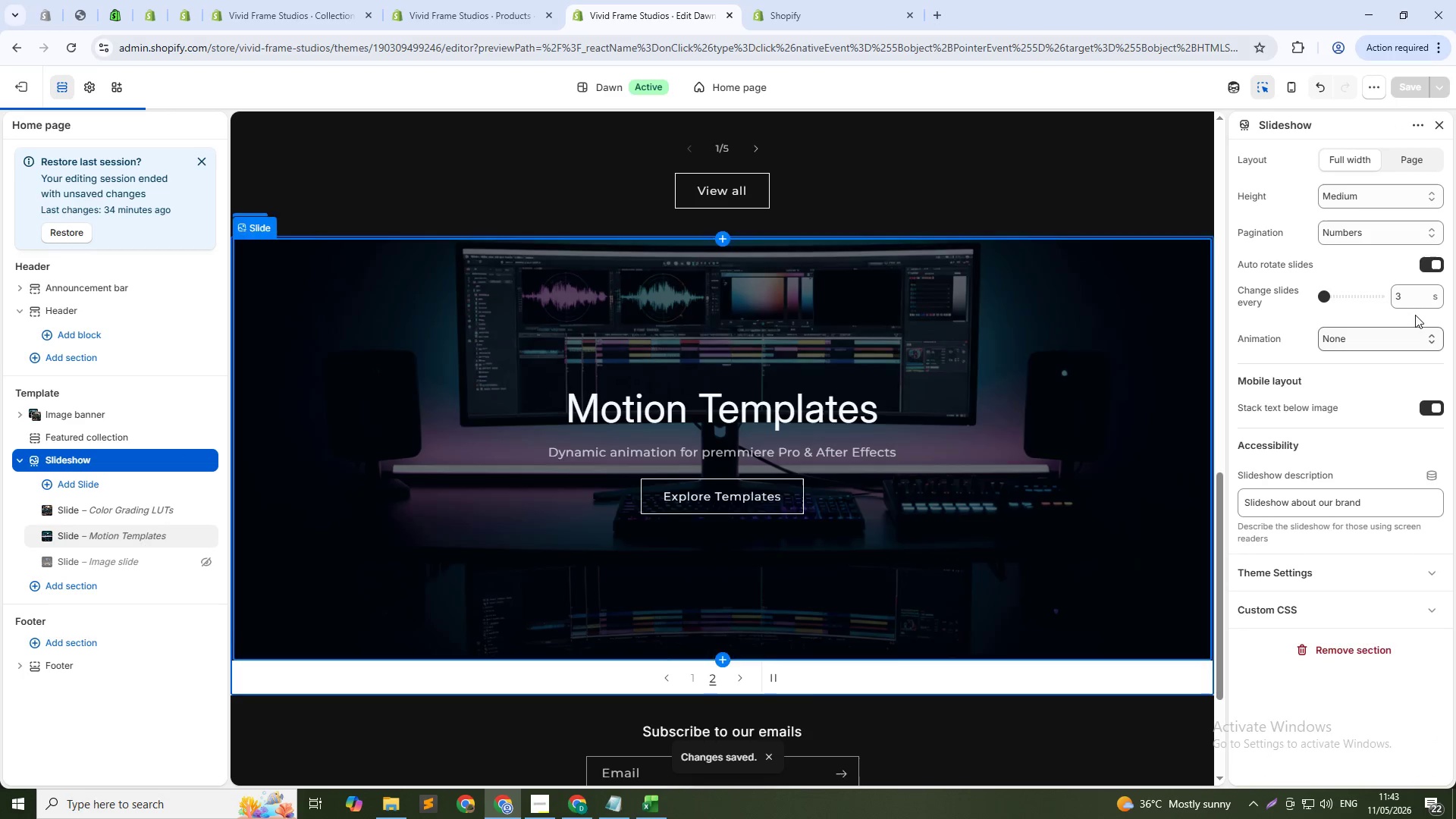 
left_click([1406, 298])
 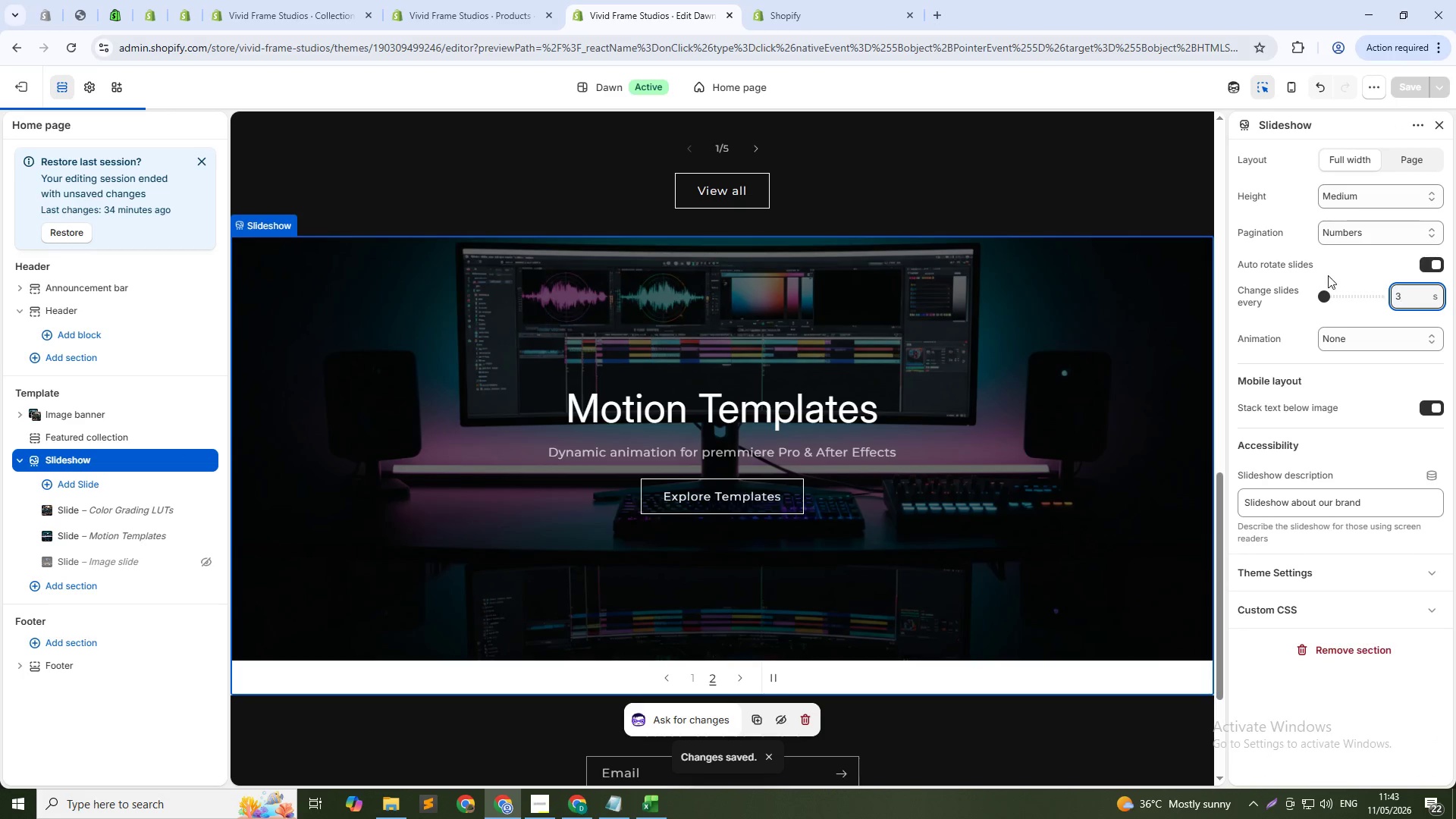 
key(ArrowUp)
 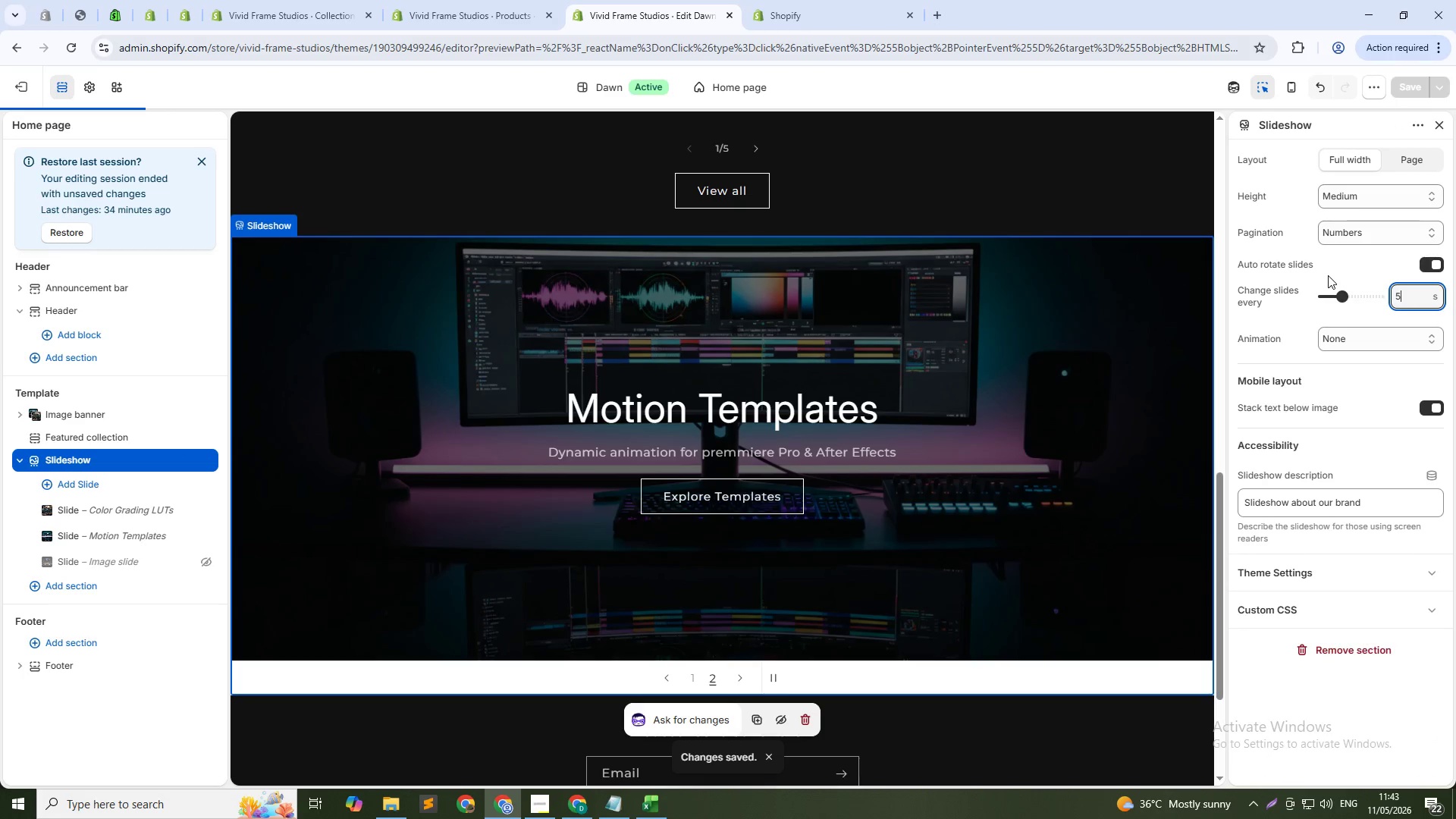 
key(ArrowUp)
 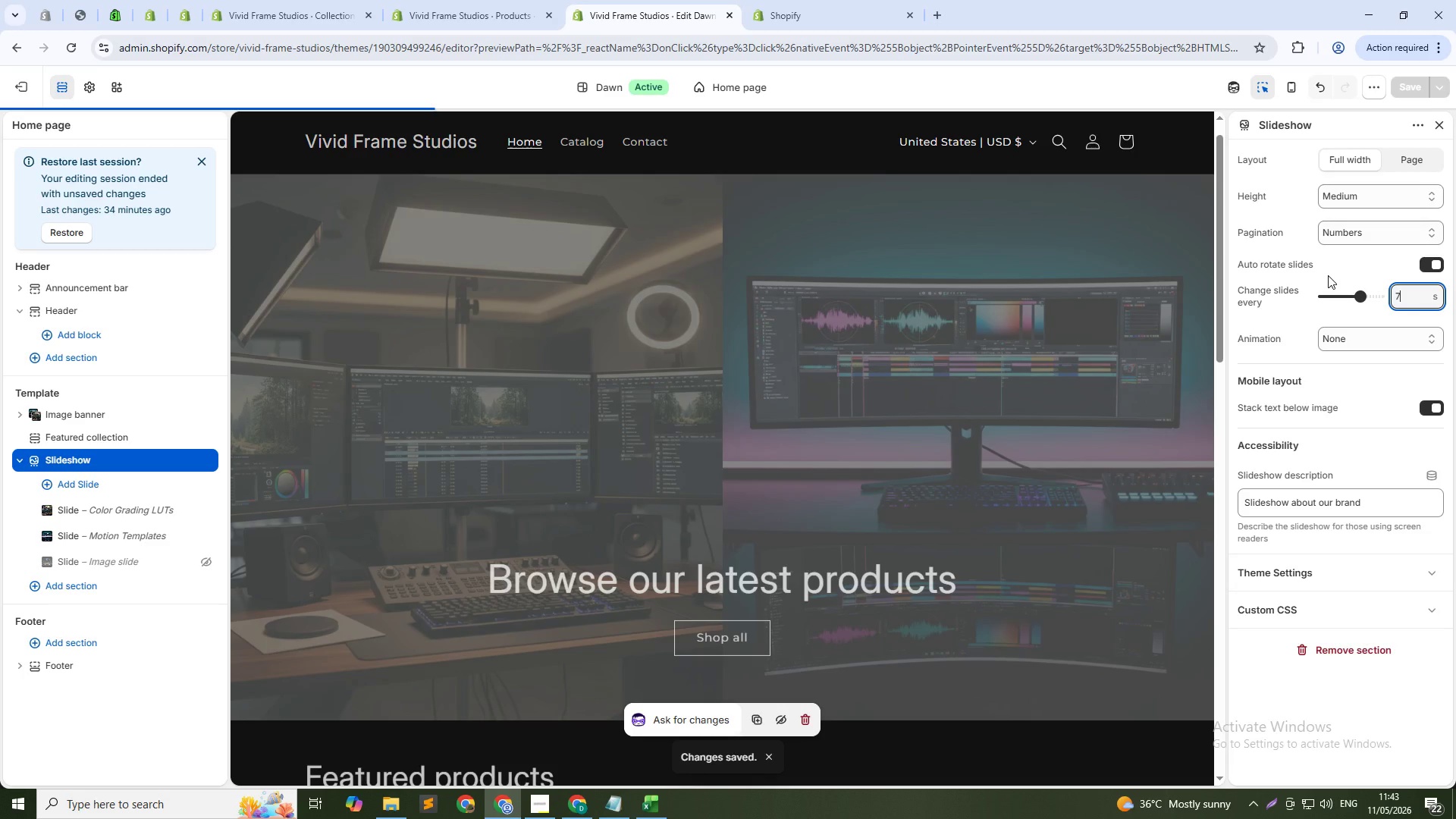 
key(ArrowUp)
 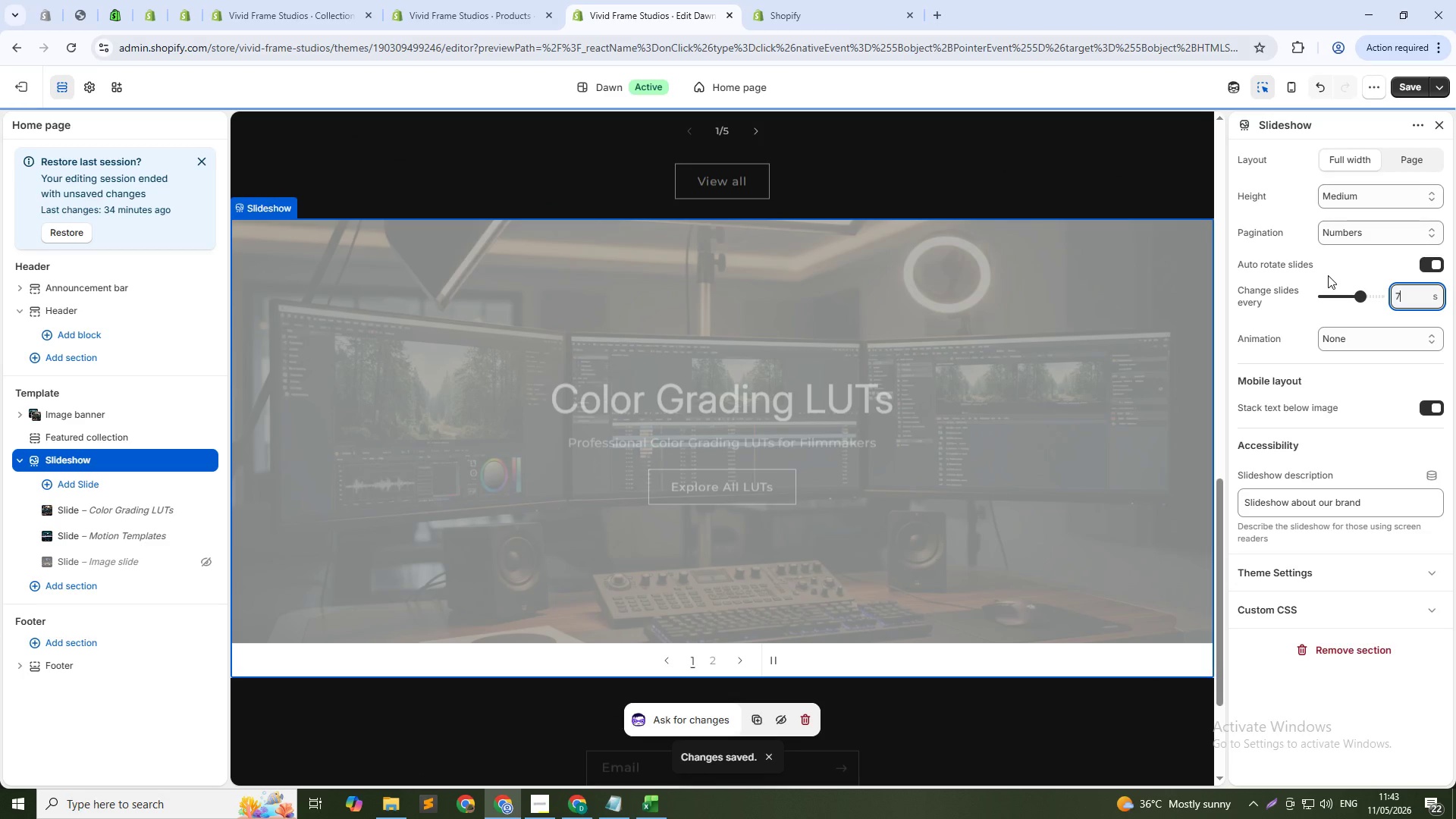 
key(ArrowUp)
 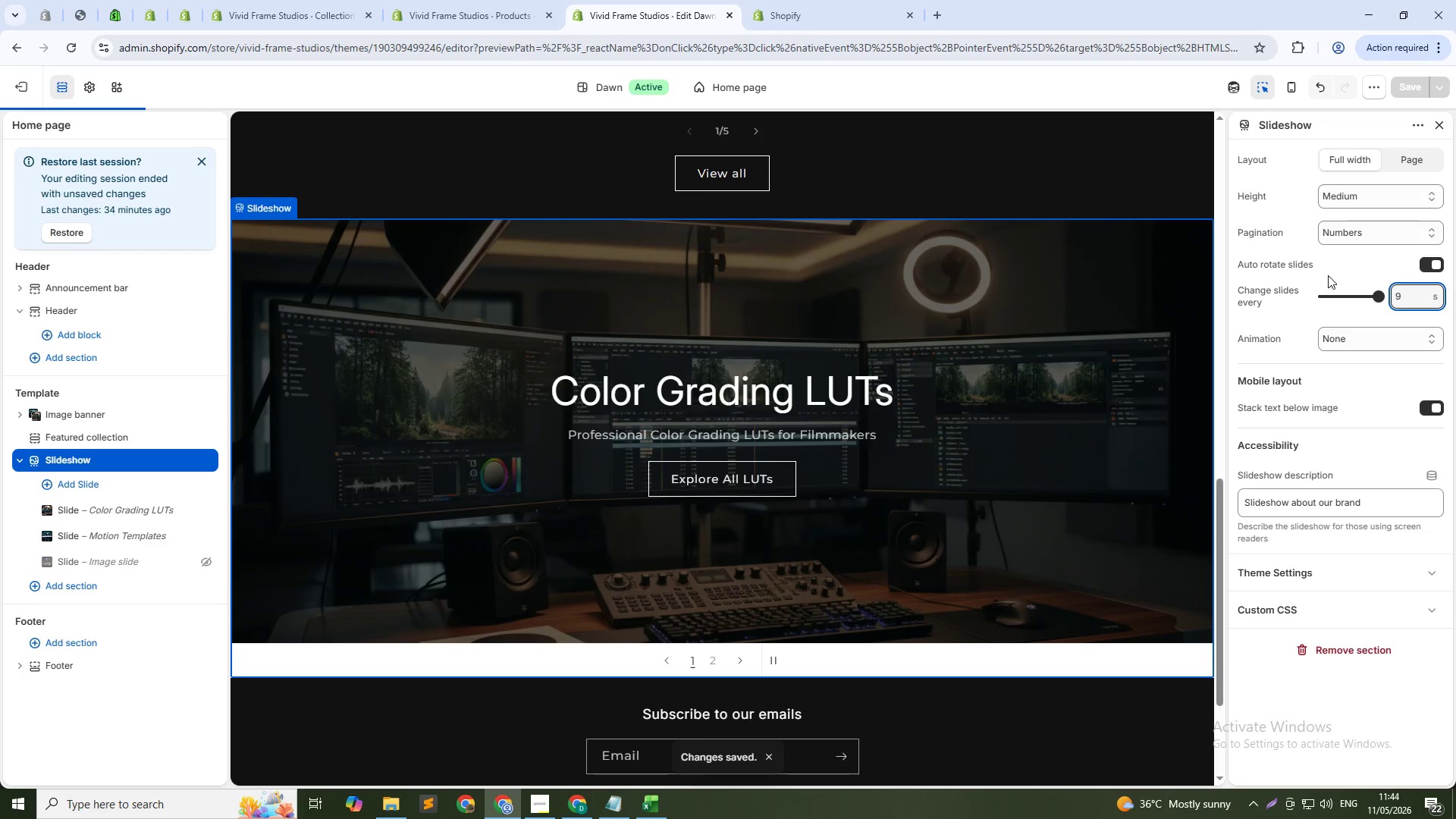 
key(ArrowDown)
 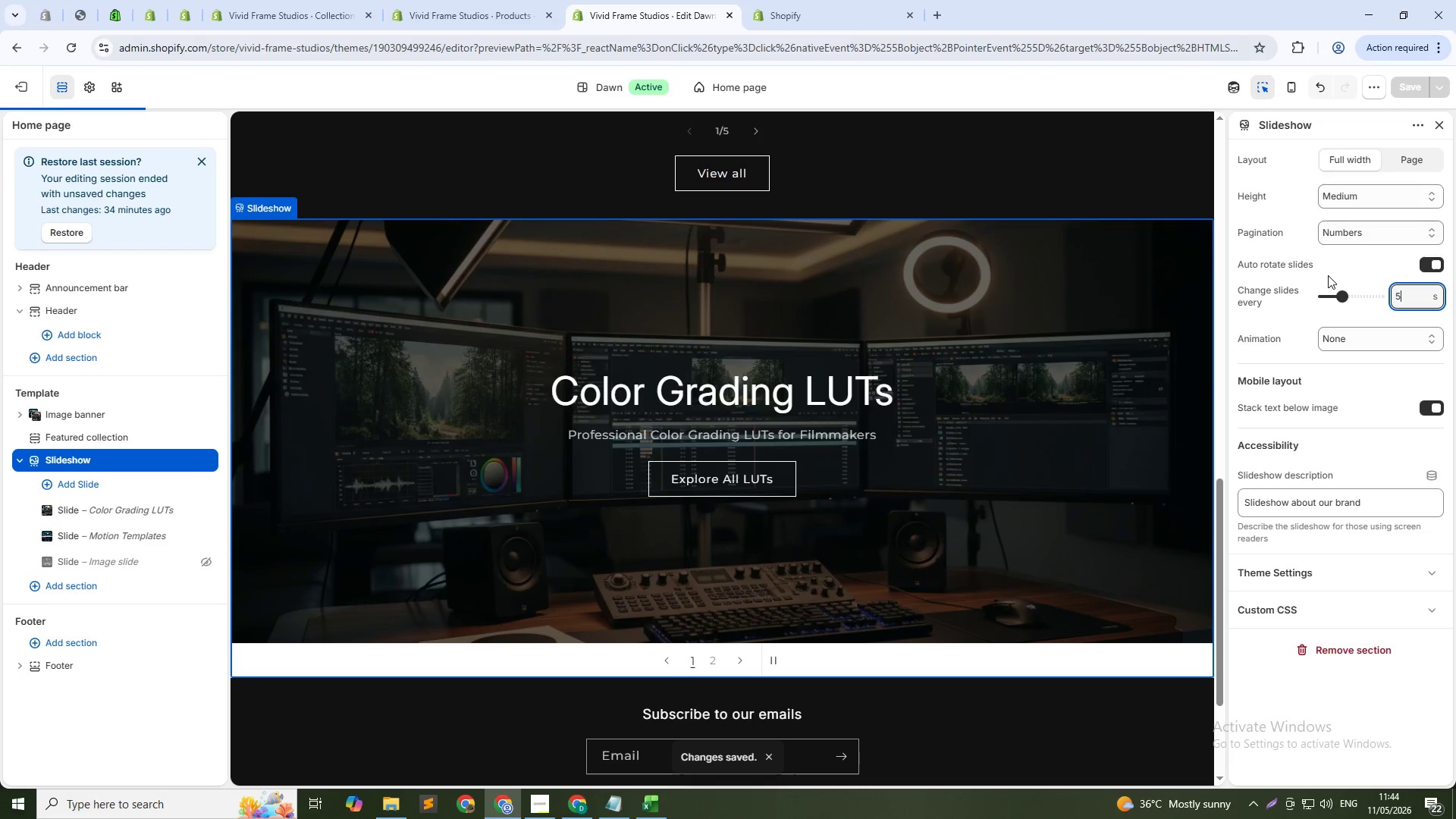 
key(ArrowDown)
 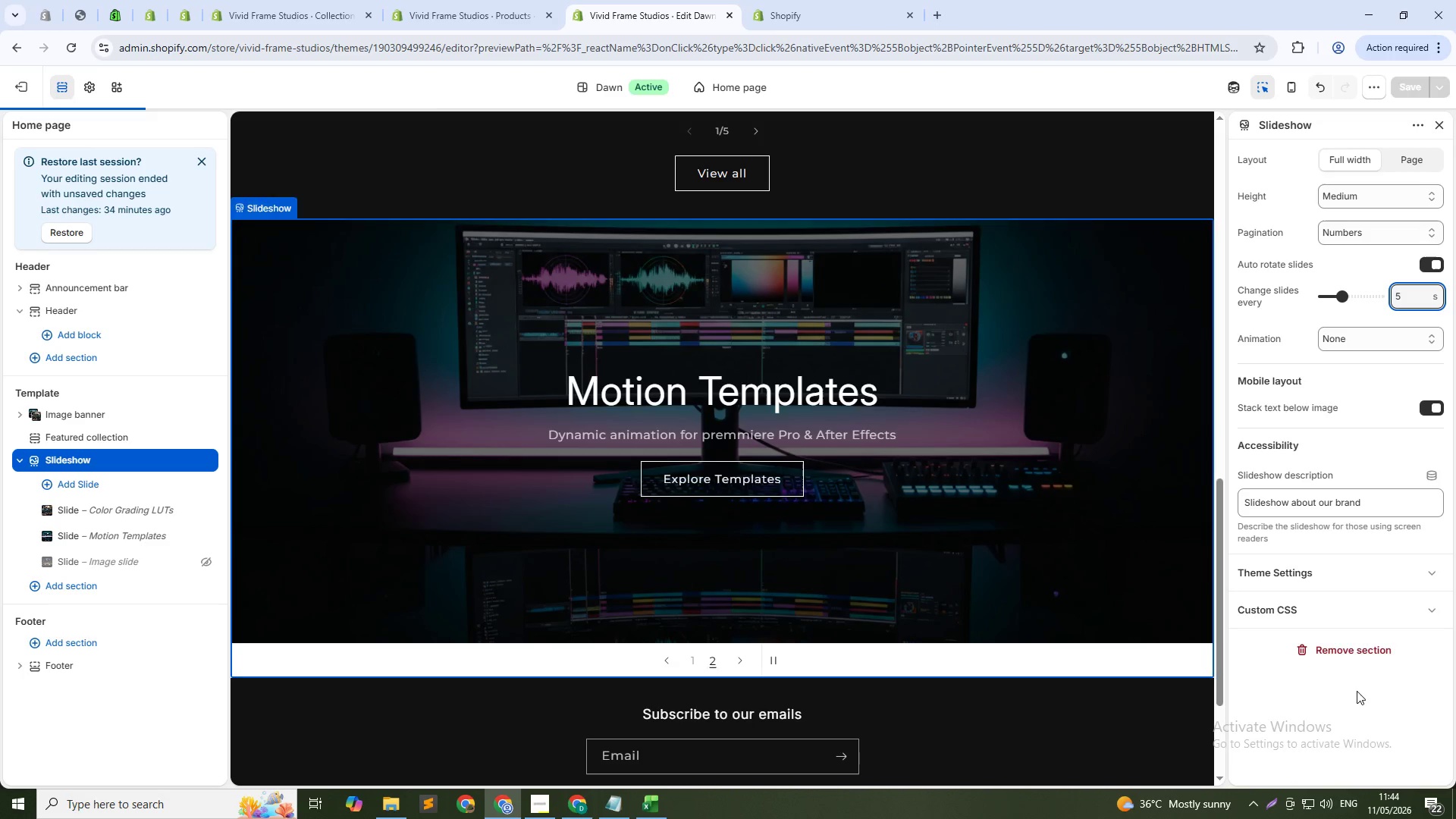 
wait(5.2)
 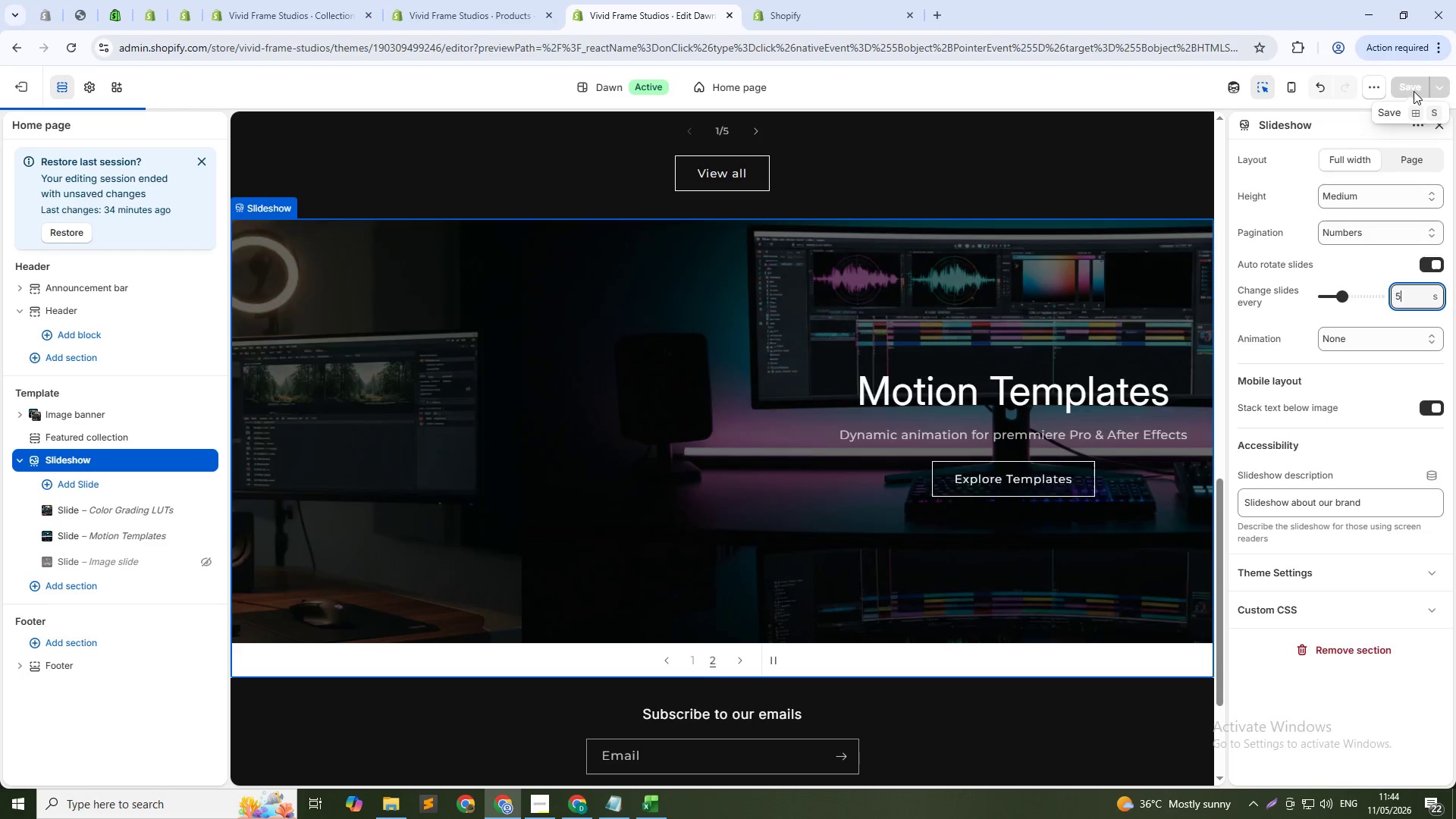 
left_click([1398, 89])
 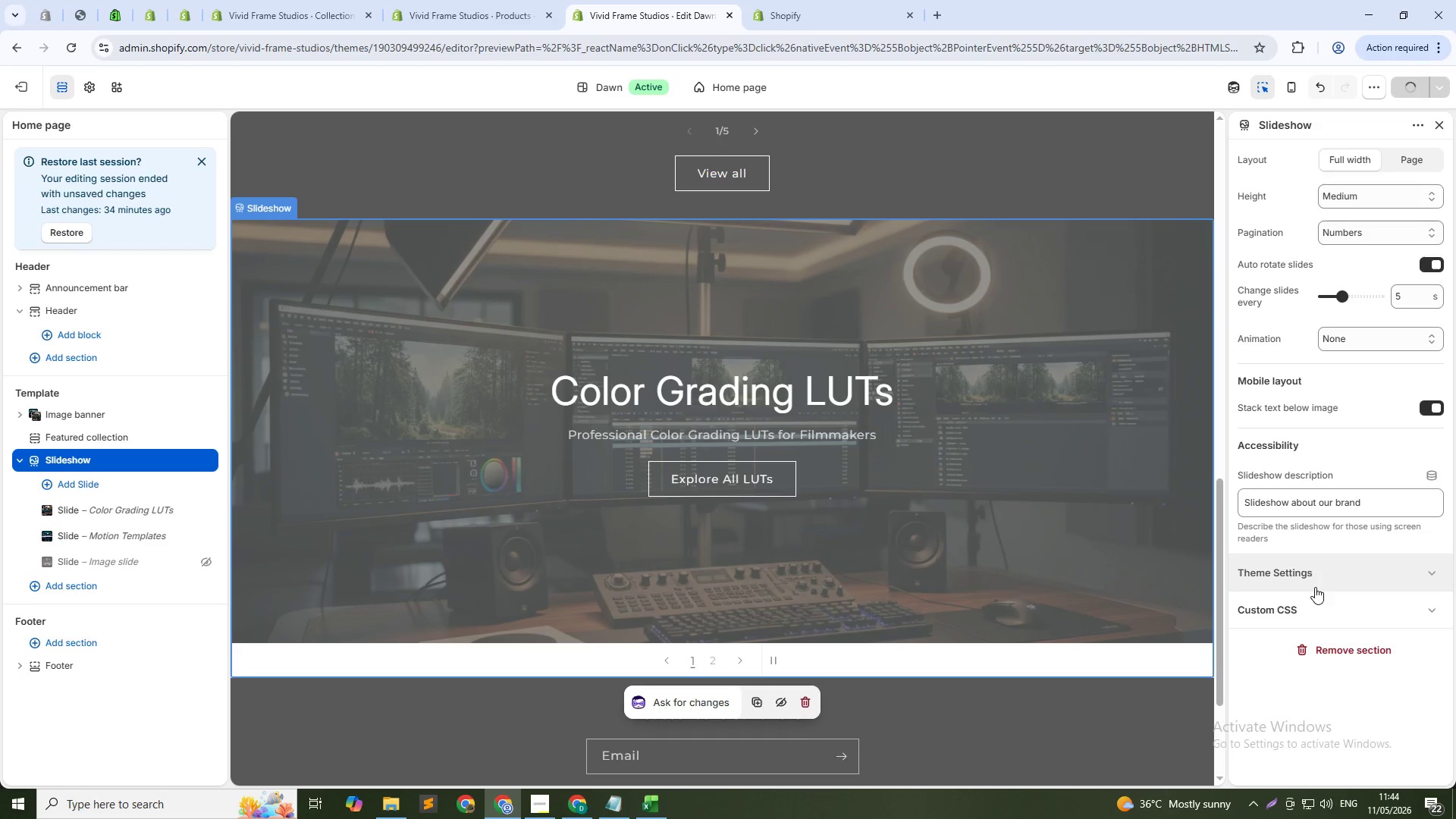 
left_click([1310, 579])
 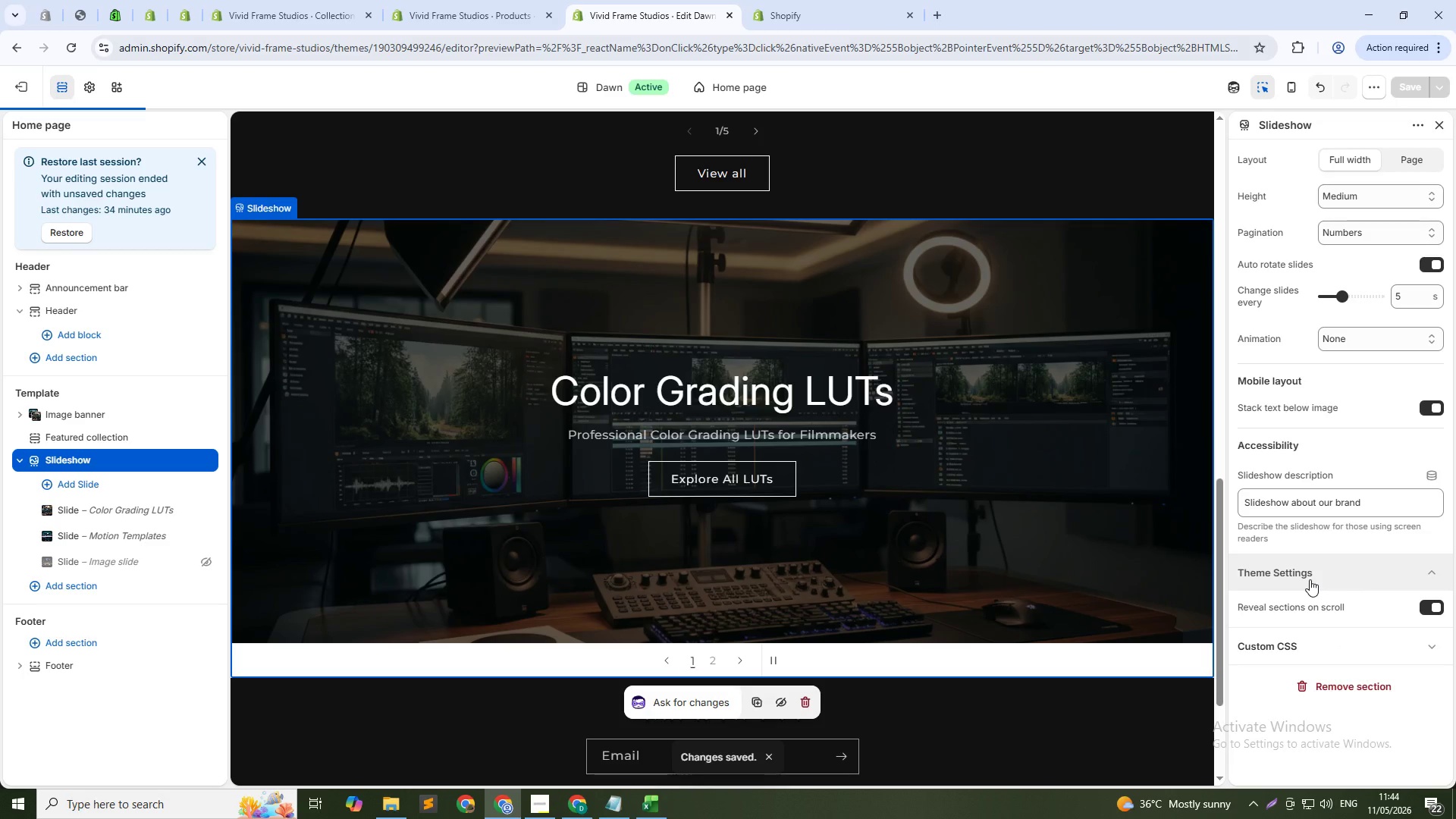 
left_click([1310, 579])
 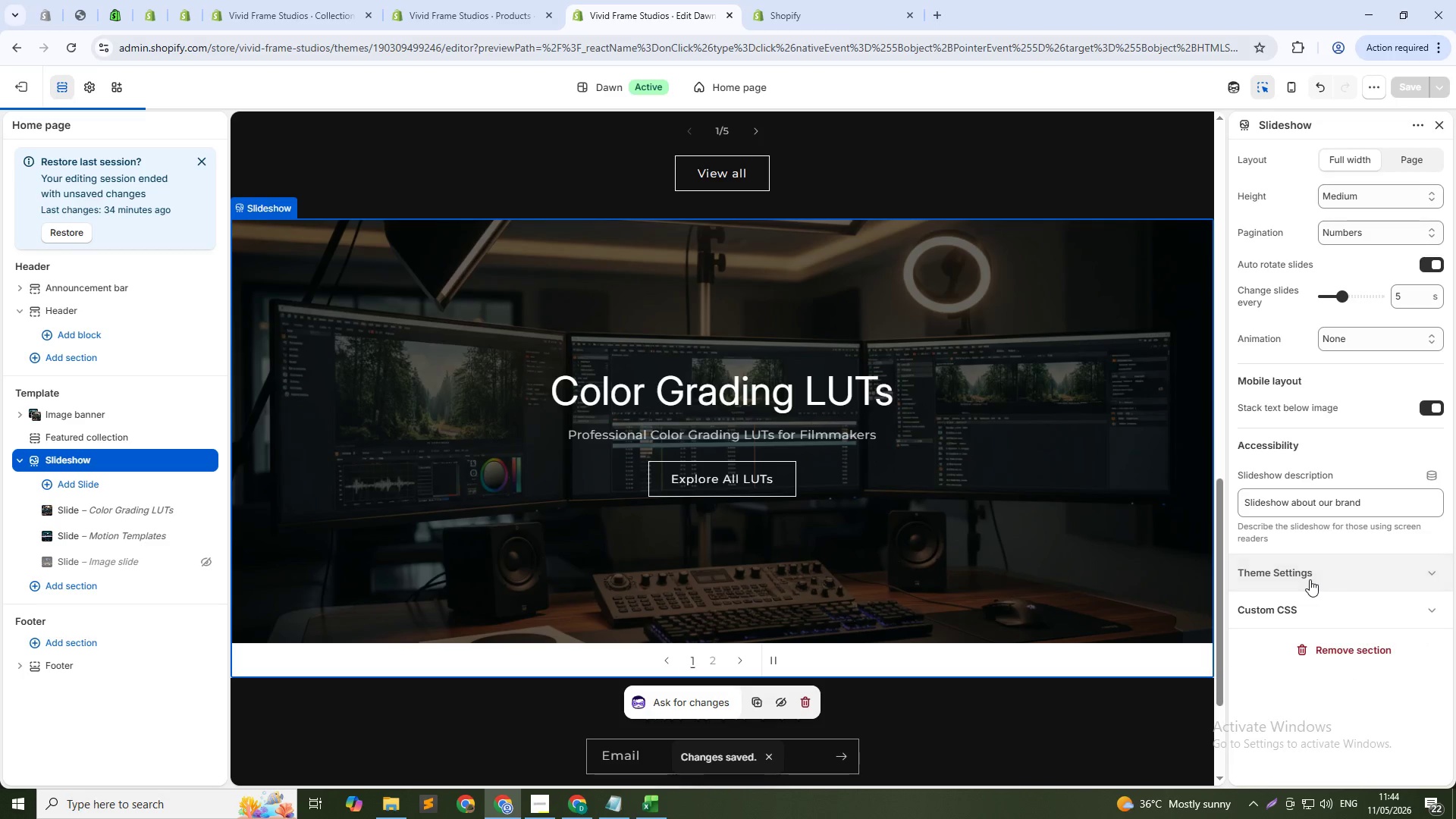 
left_click([1310, 579])
 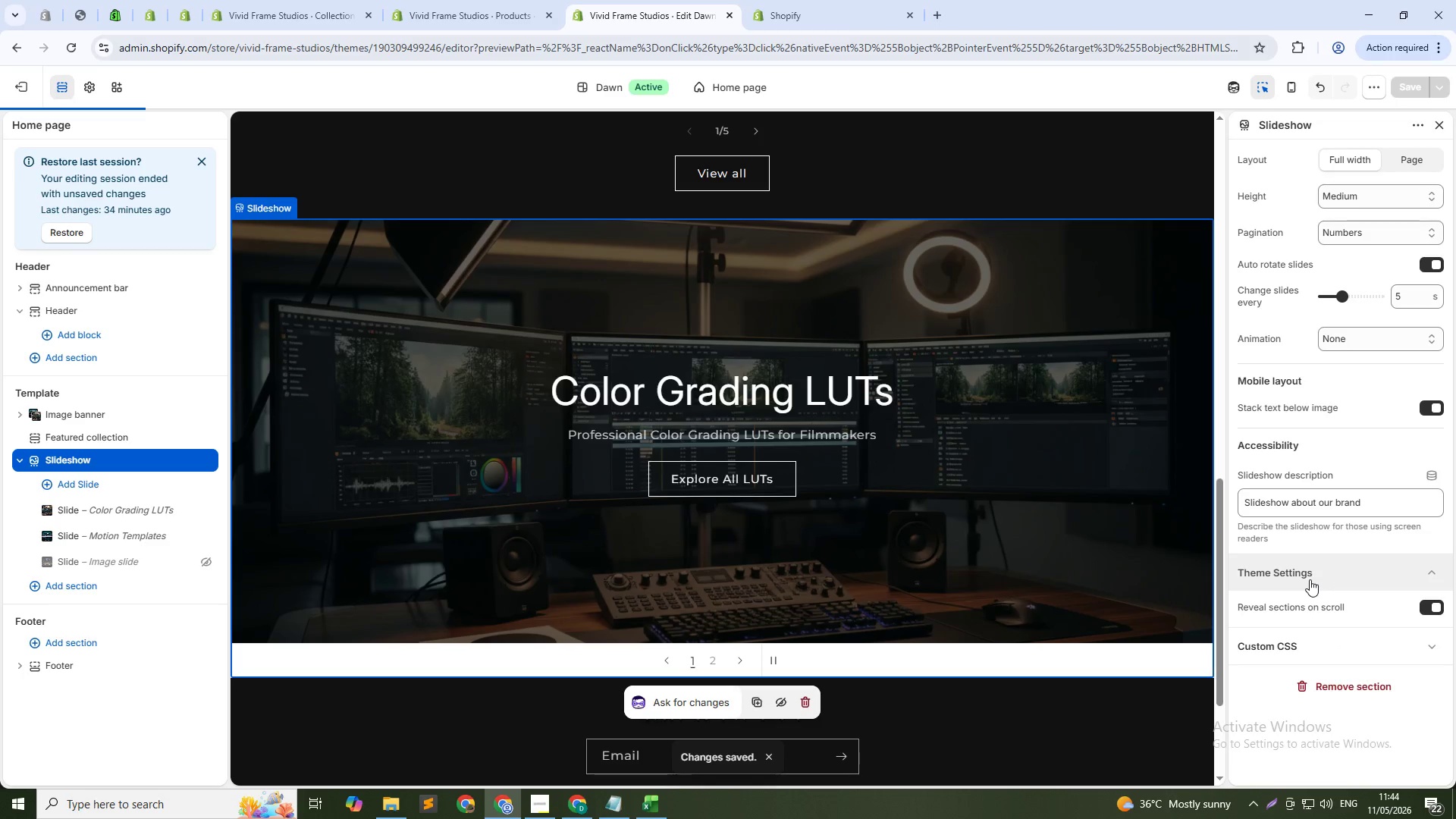 
left_click([1310, 579])
 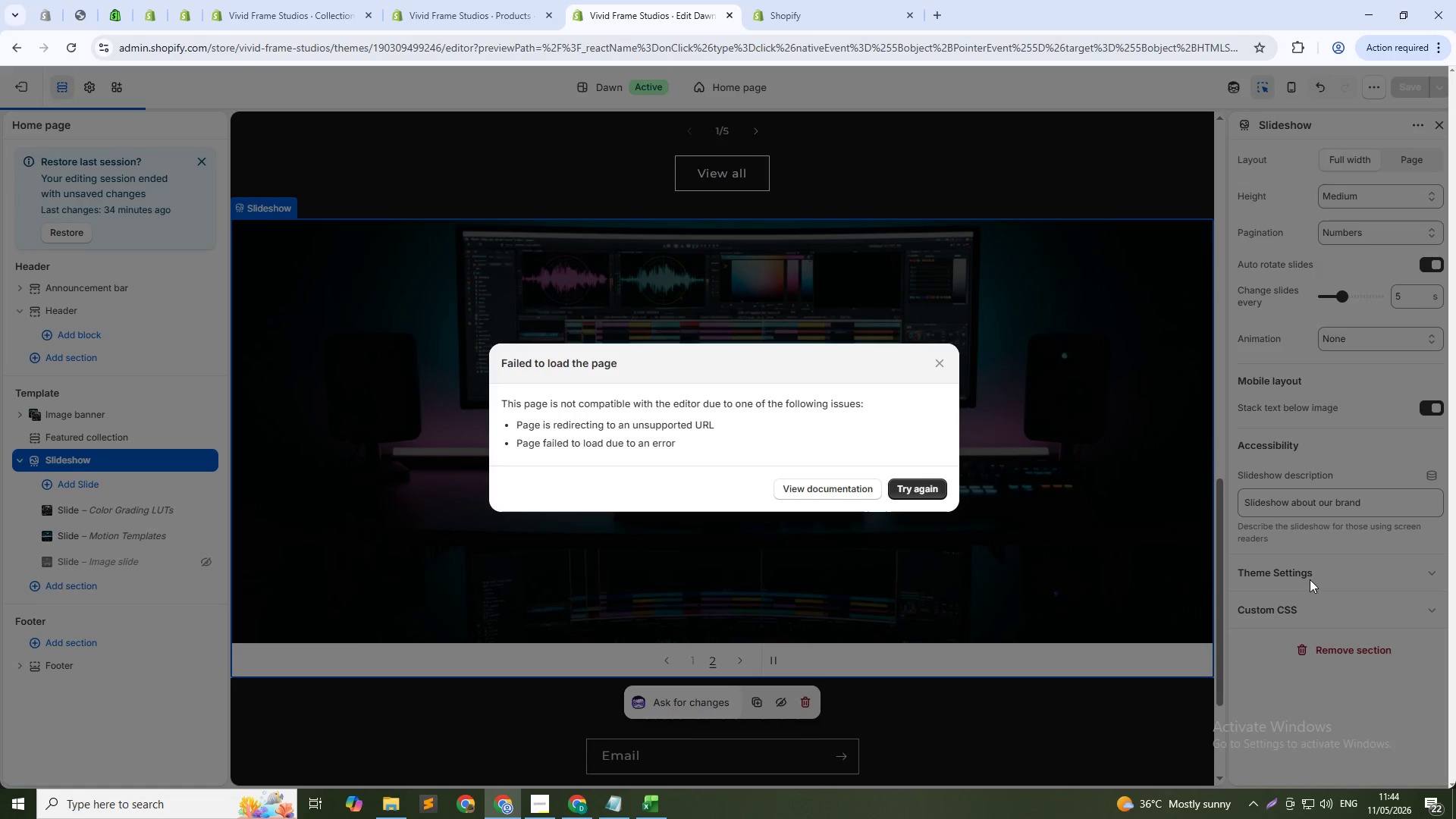 
left_click([927, 491])
 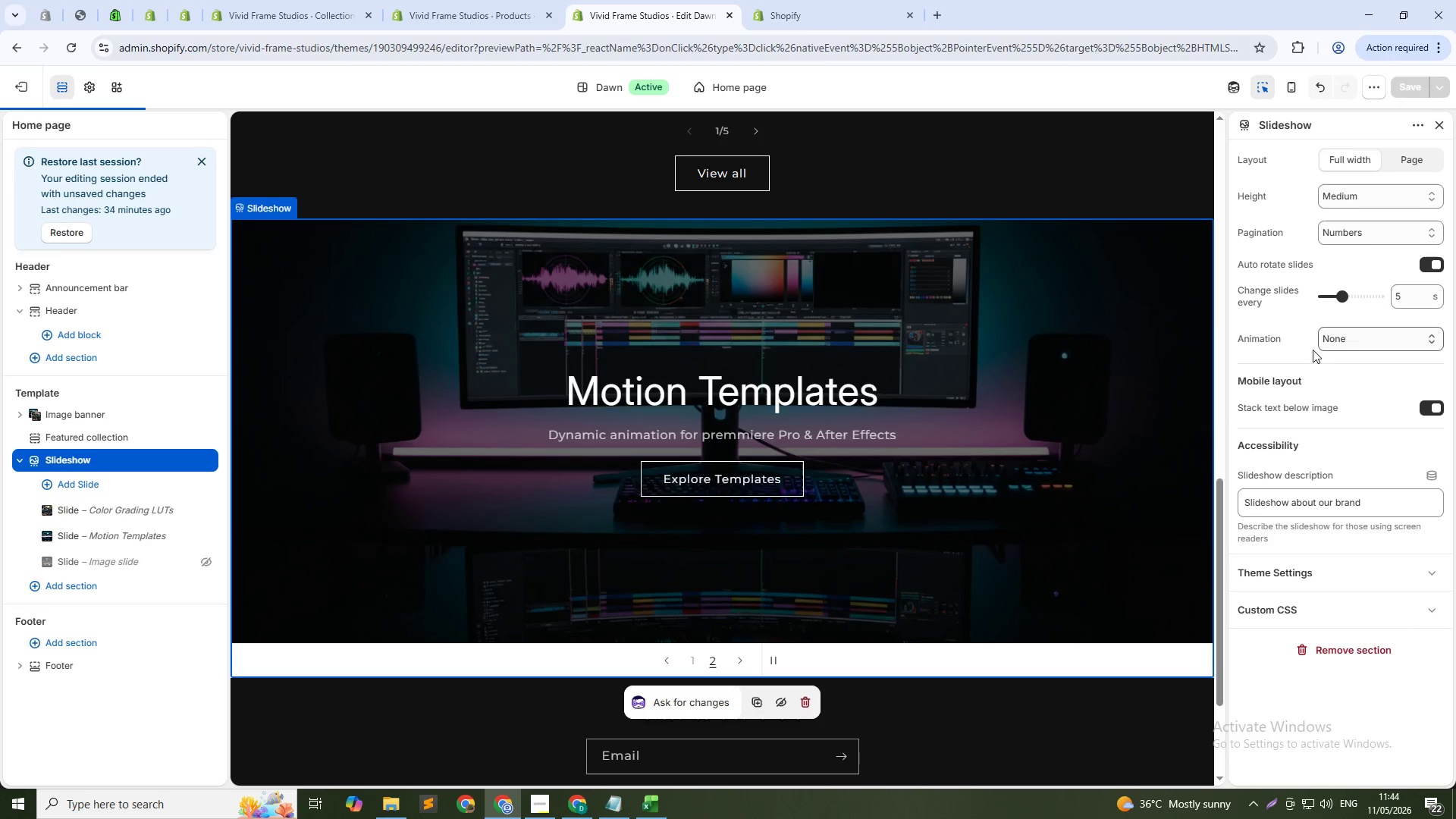 
left_click([802, 46])
 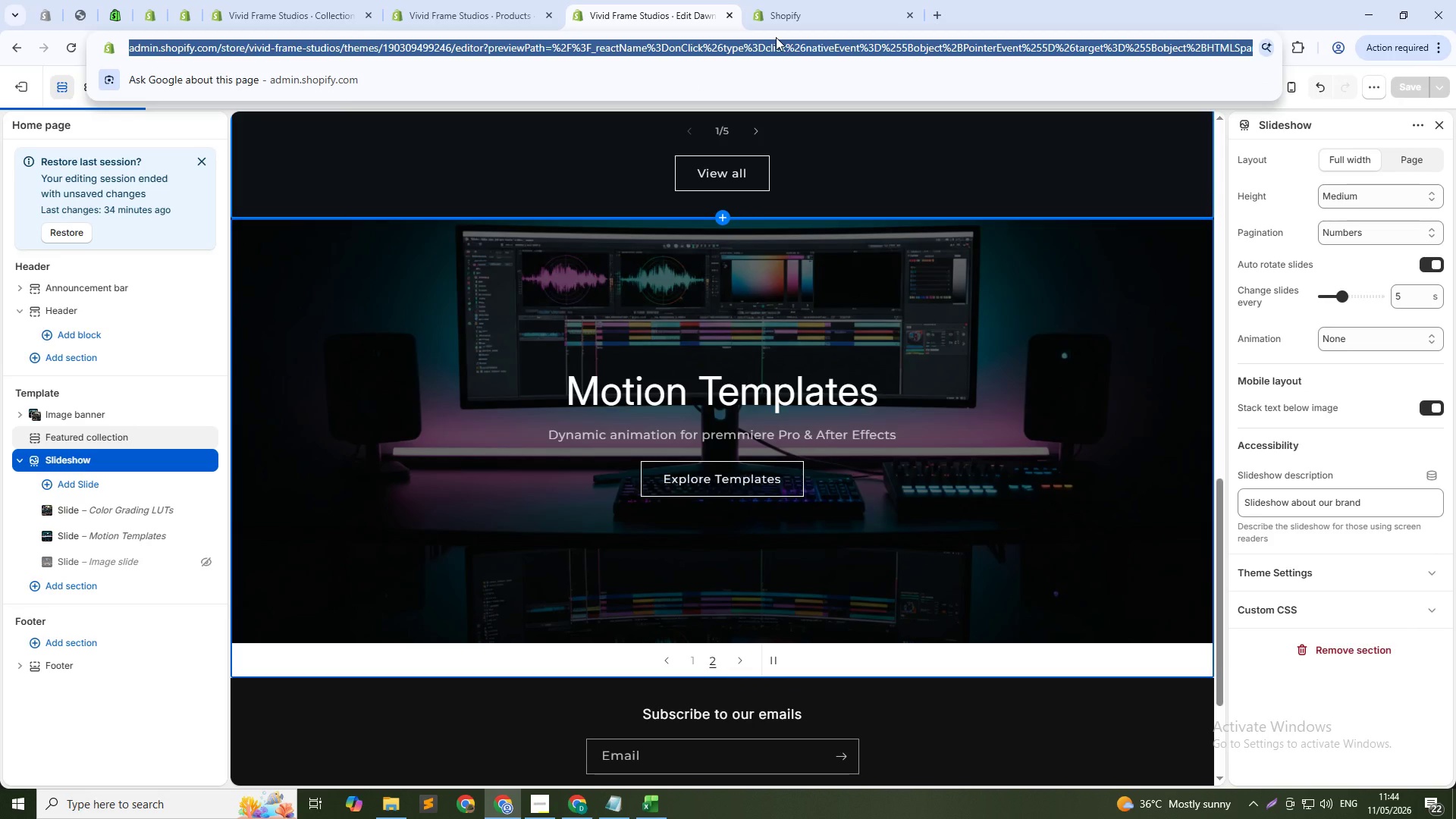 
key(NumpadEnter)
 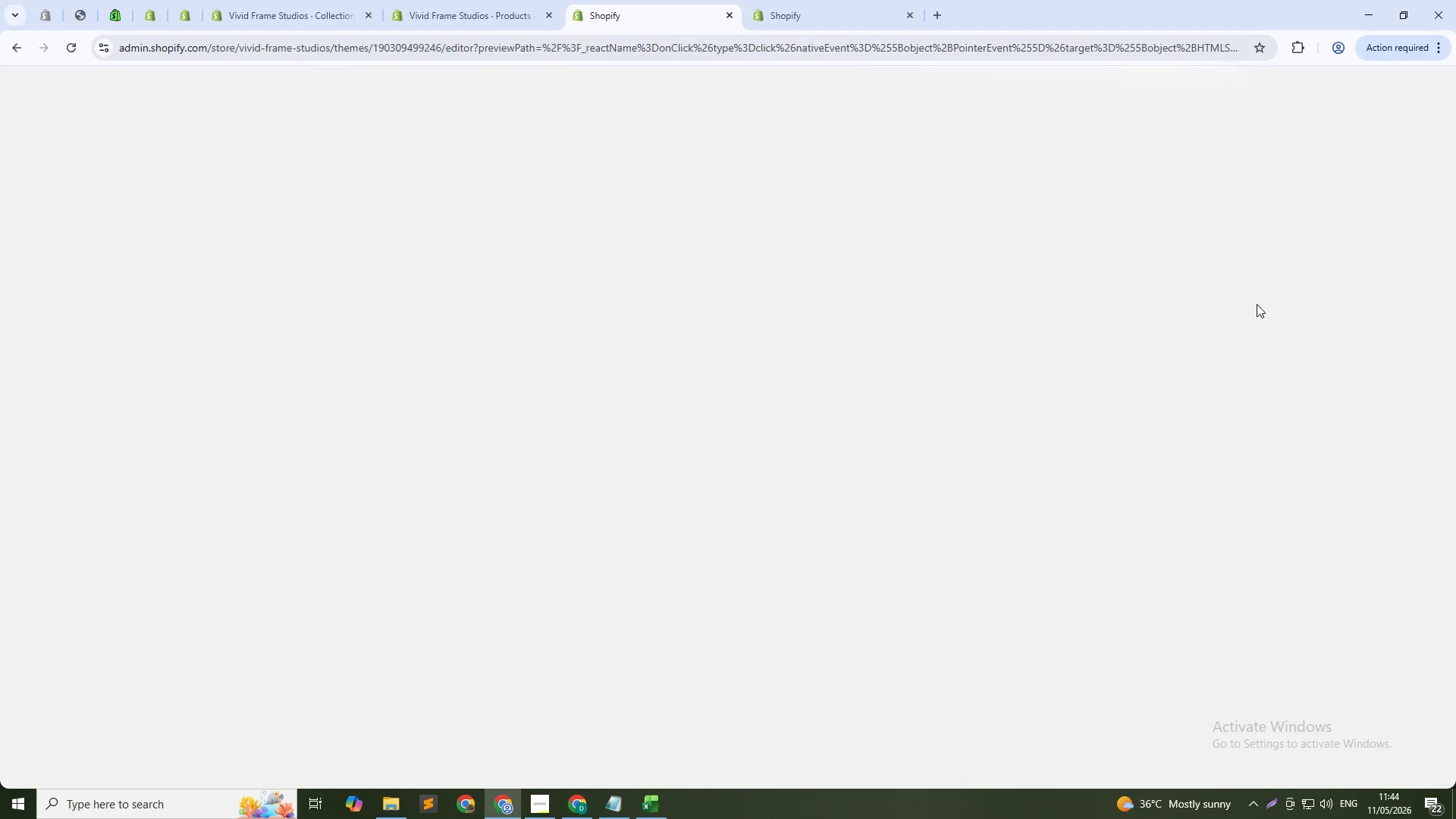 
wait(11.75)
 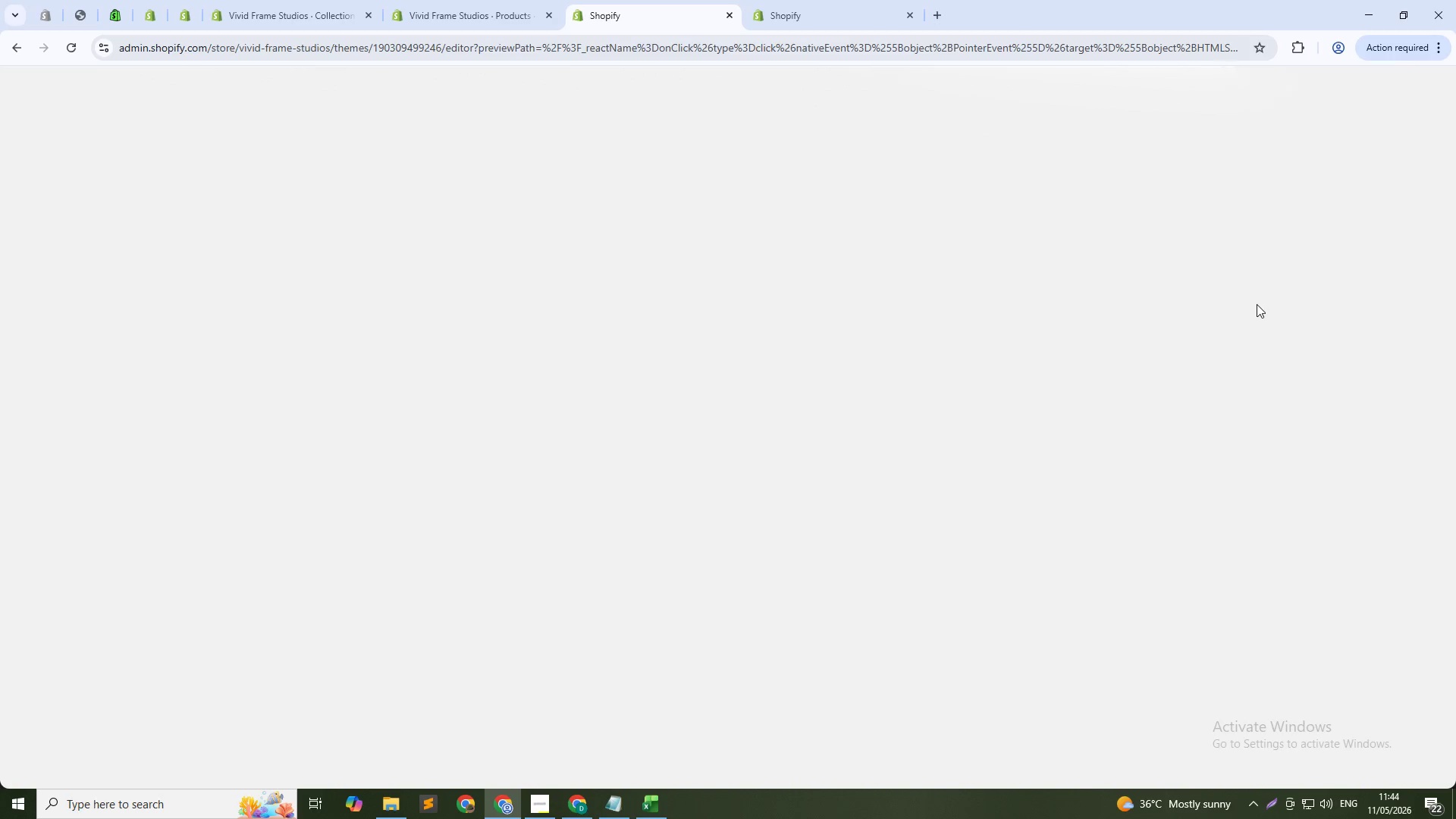 
scroll: coordinate [1257, 304], scroll_direction: down, amount: 2.0
 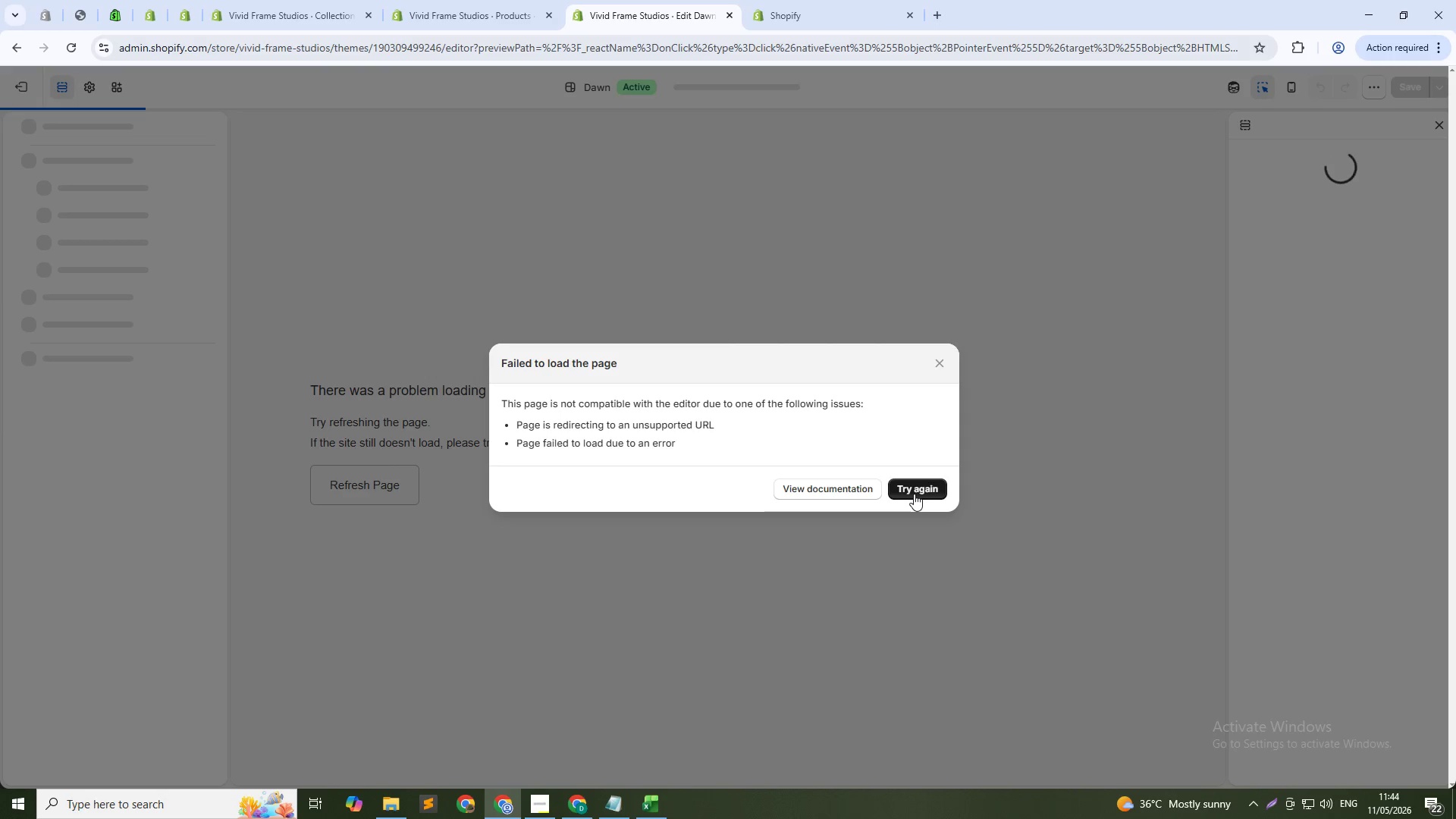 
left_click([914, 494])
 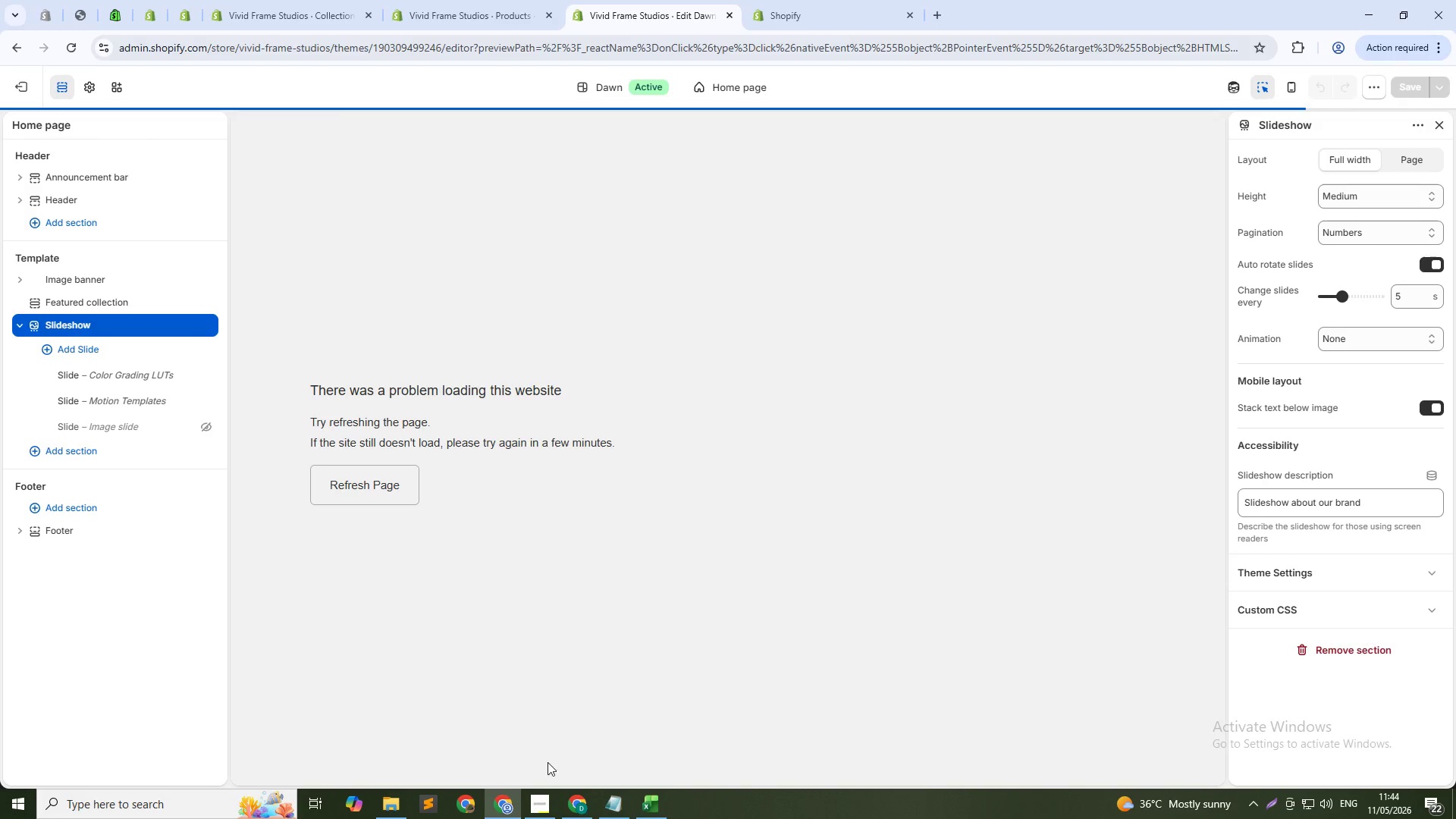 
left_click([538, 792])